 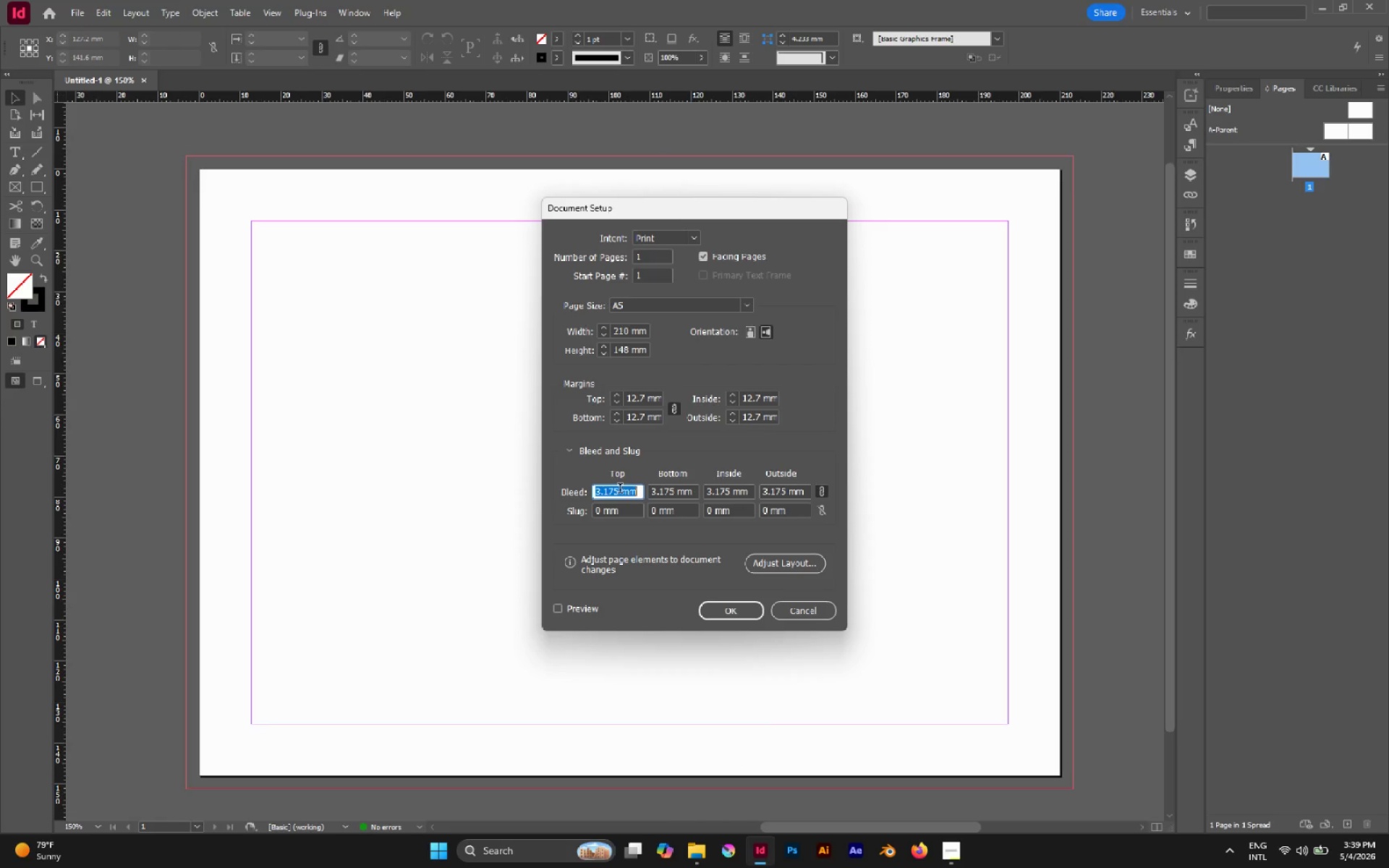 
triple_click([620, 490])
 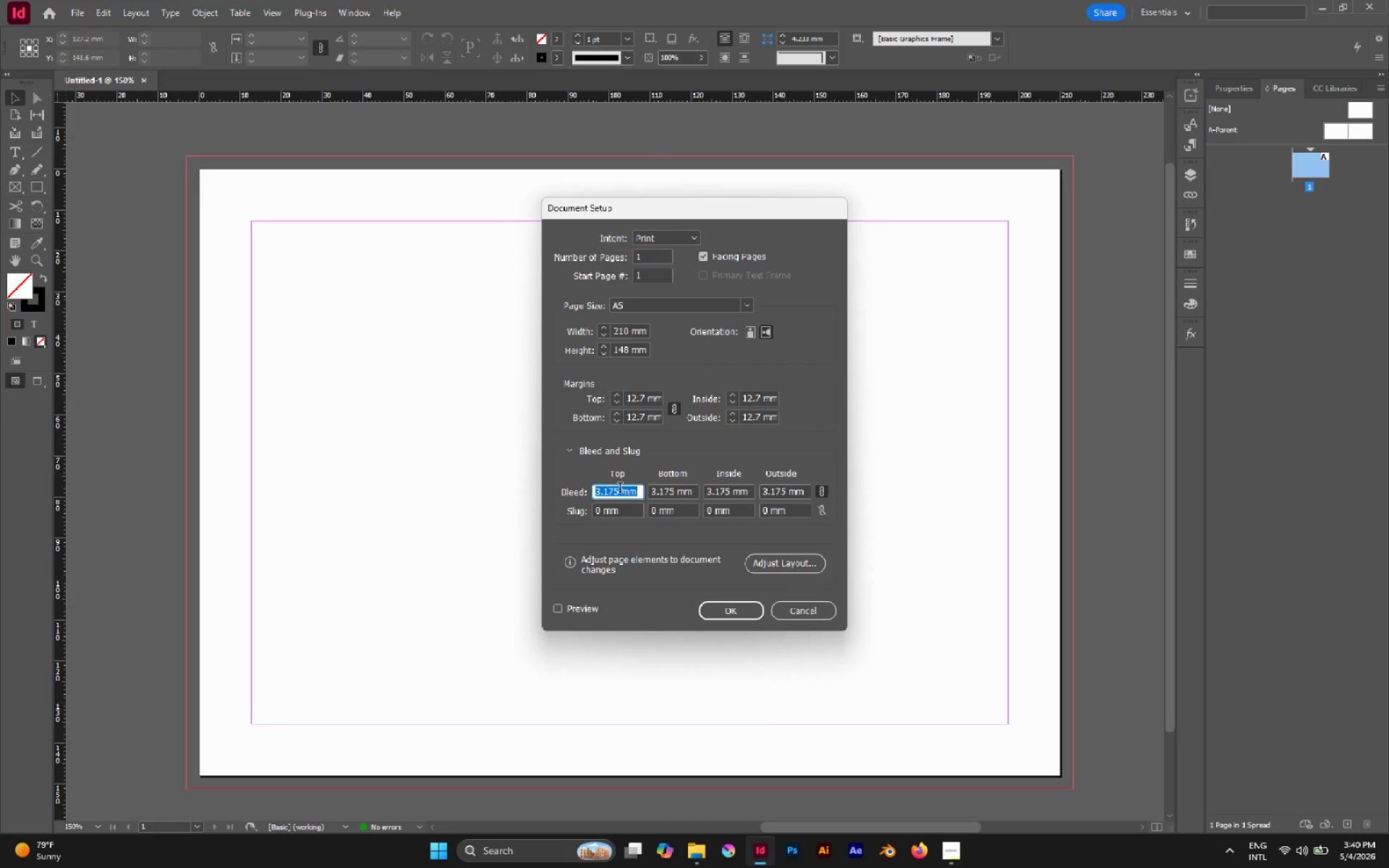 
key(3)
 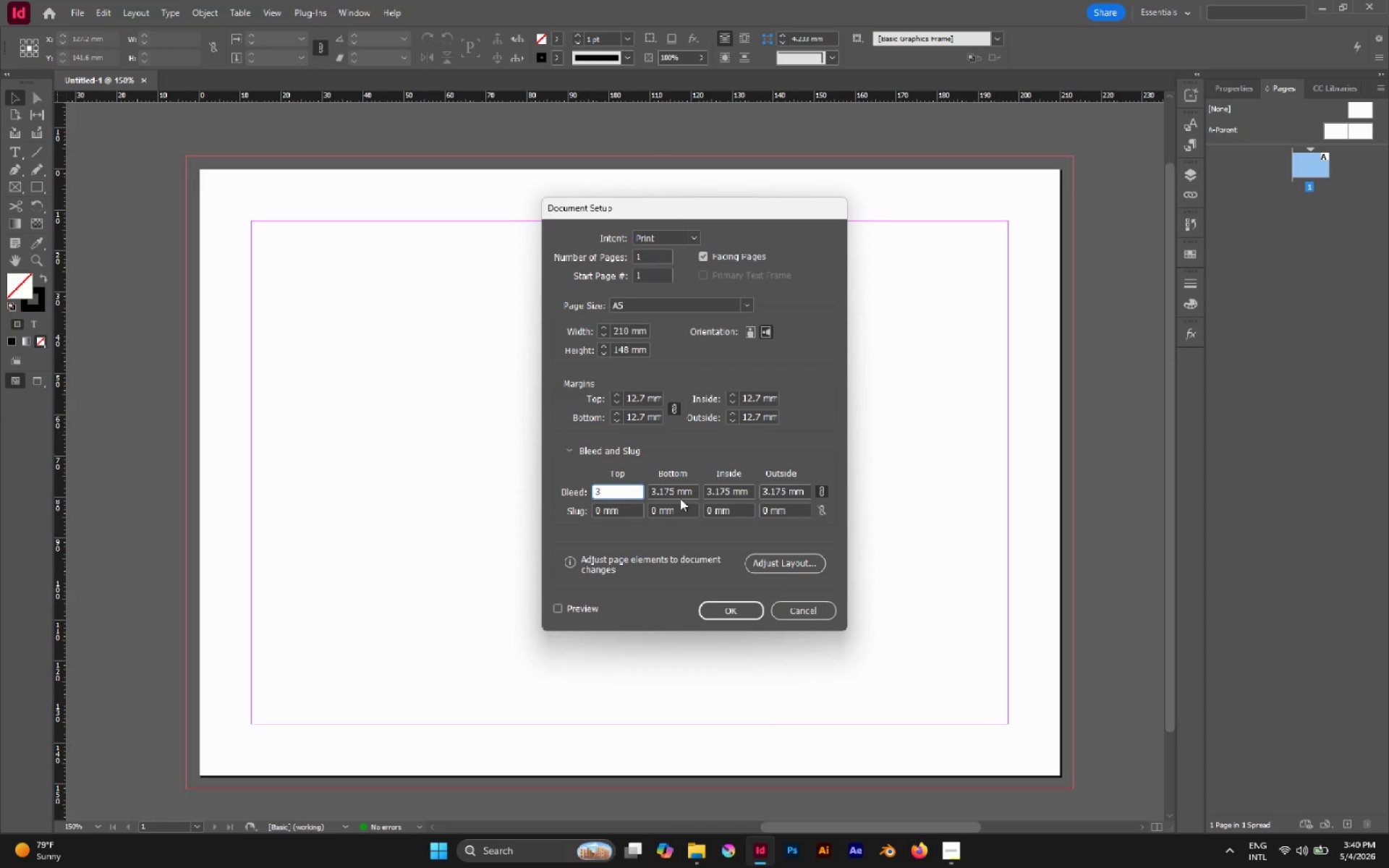 
double_click([678, 493])
 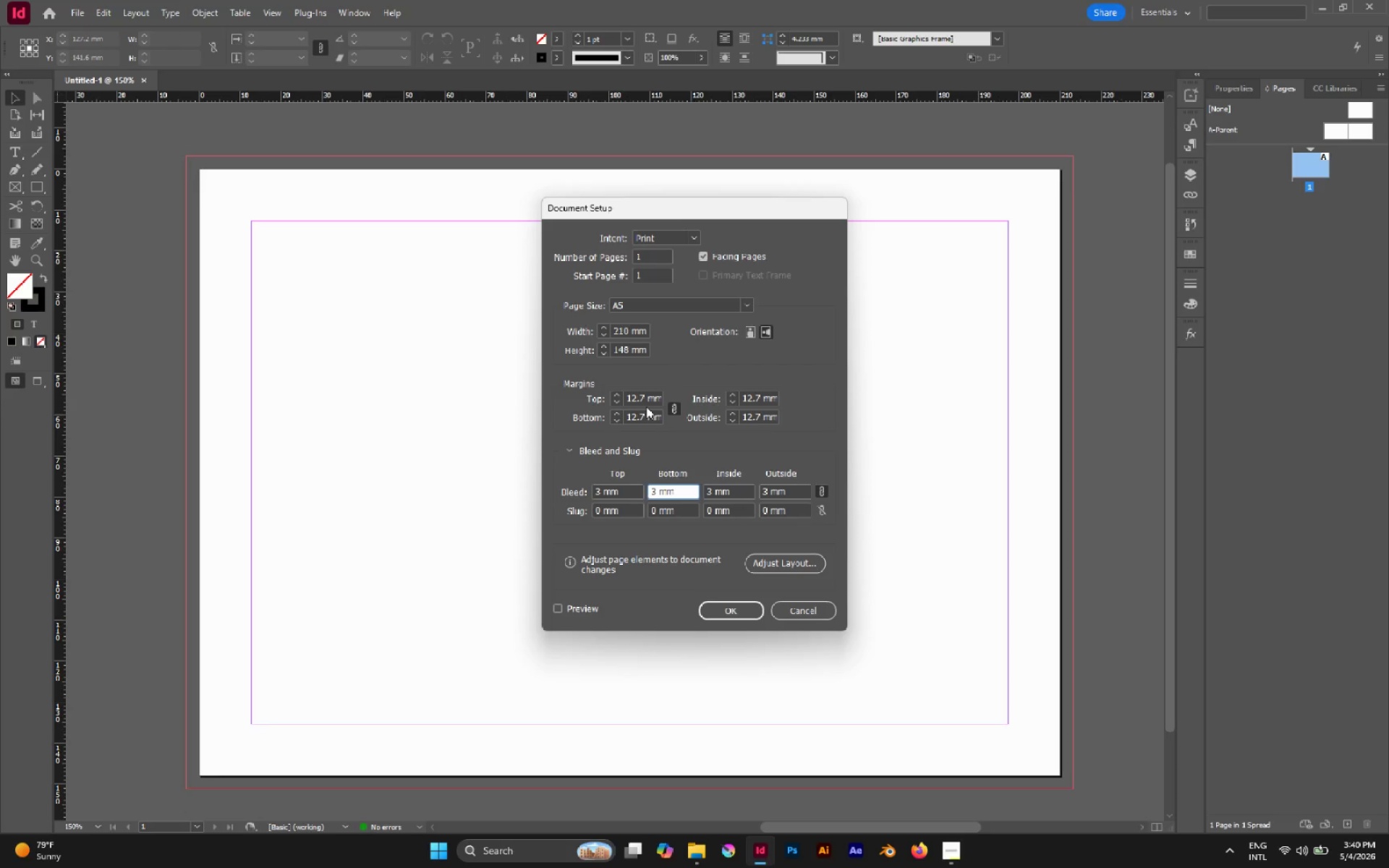 
left_click([646, 399])
 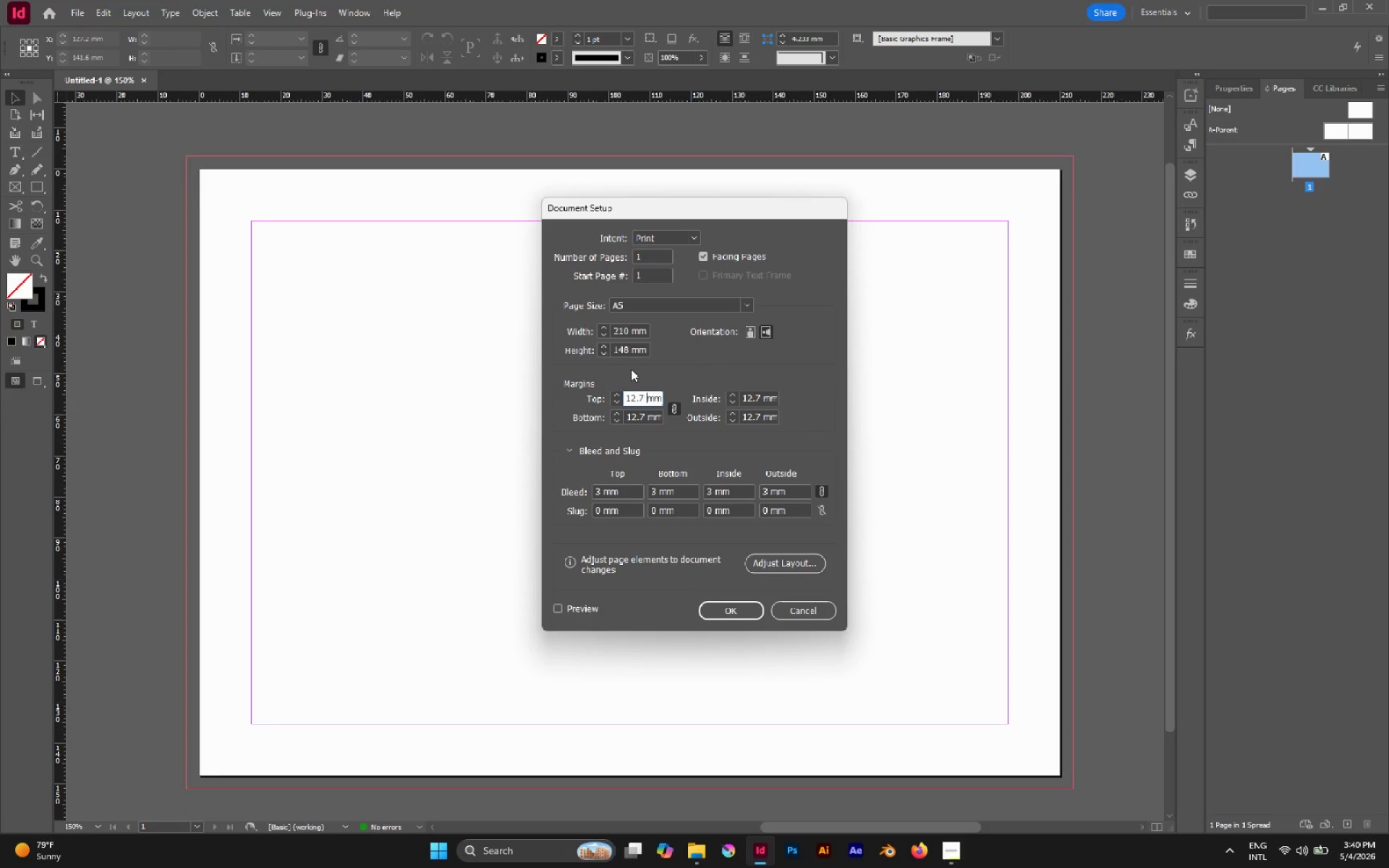 
key(Backspace)
 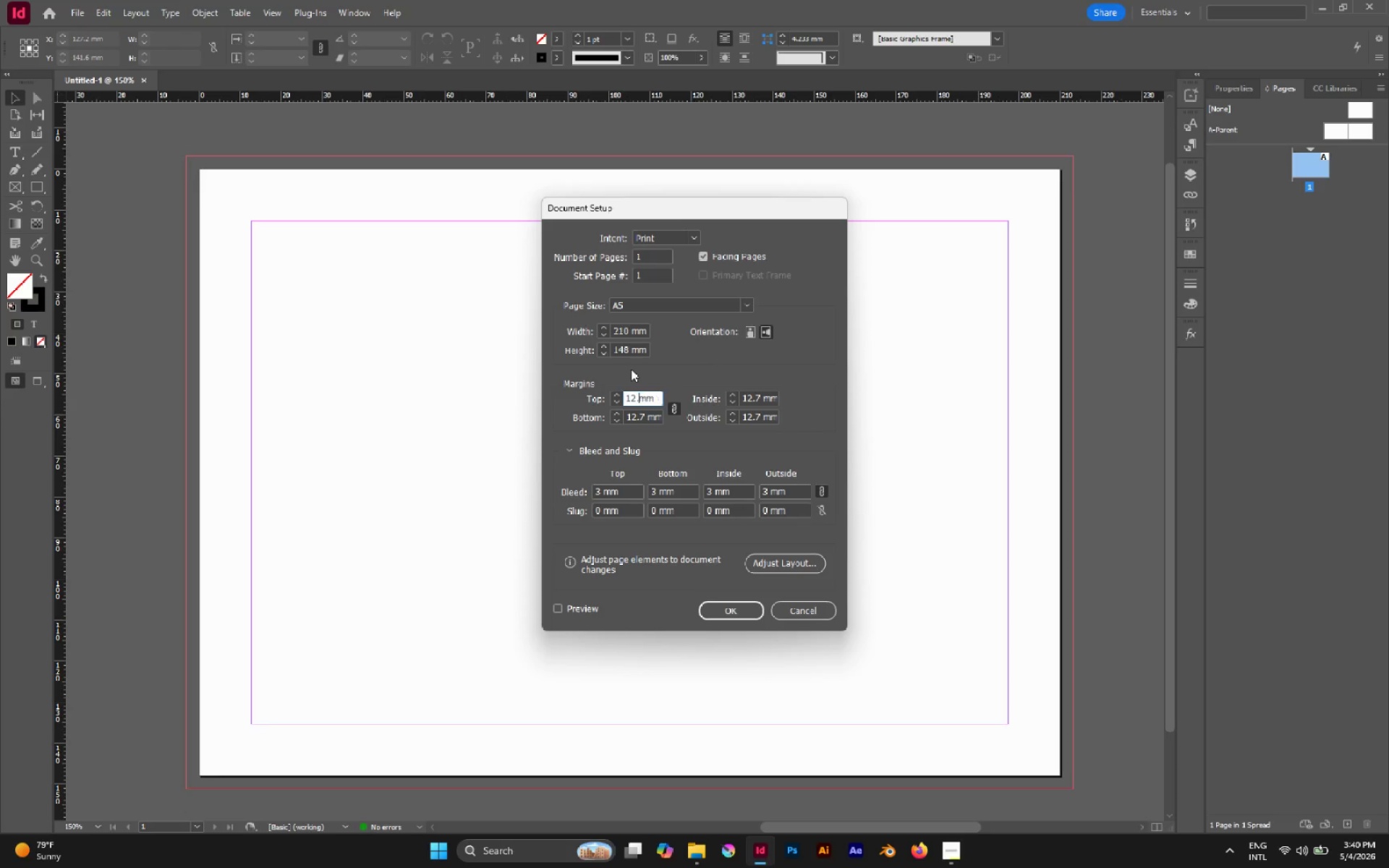 
key(Backspace)
 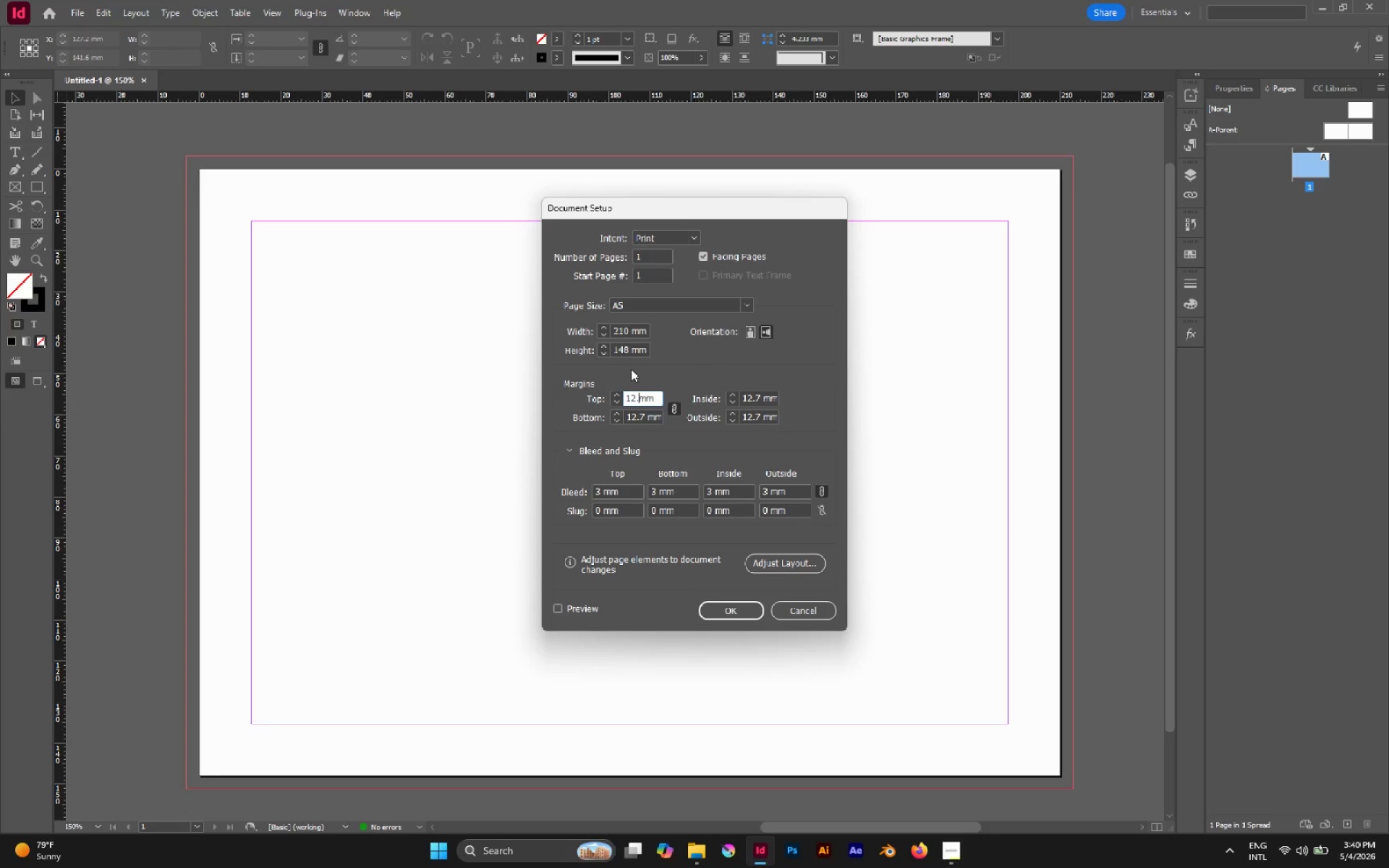 
key(Backspace)
 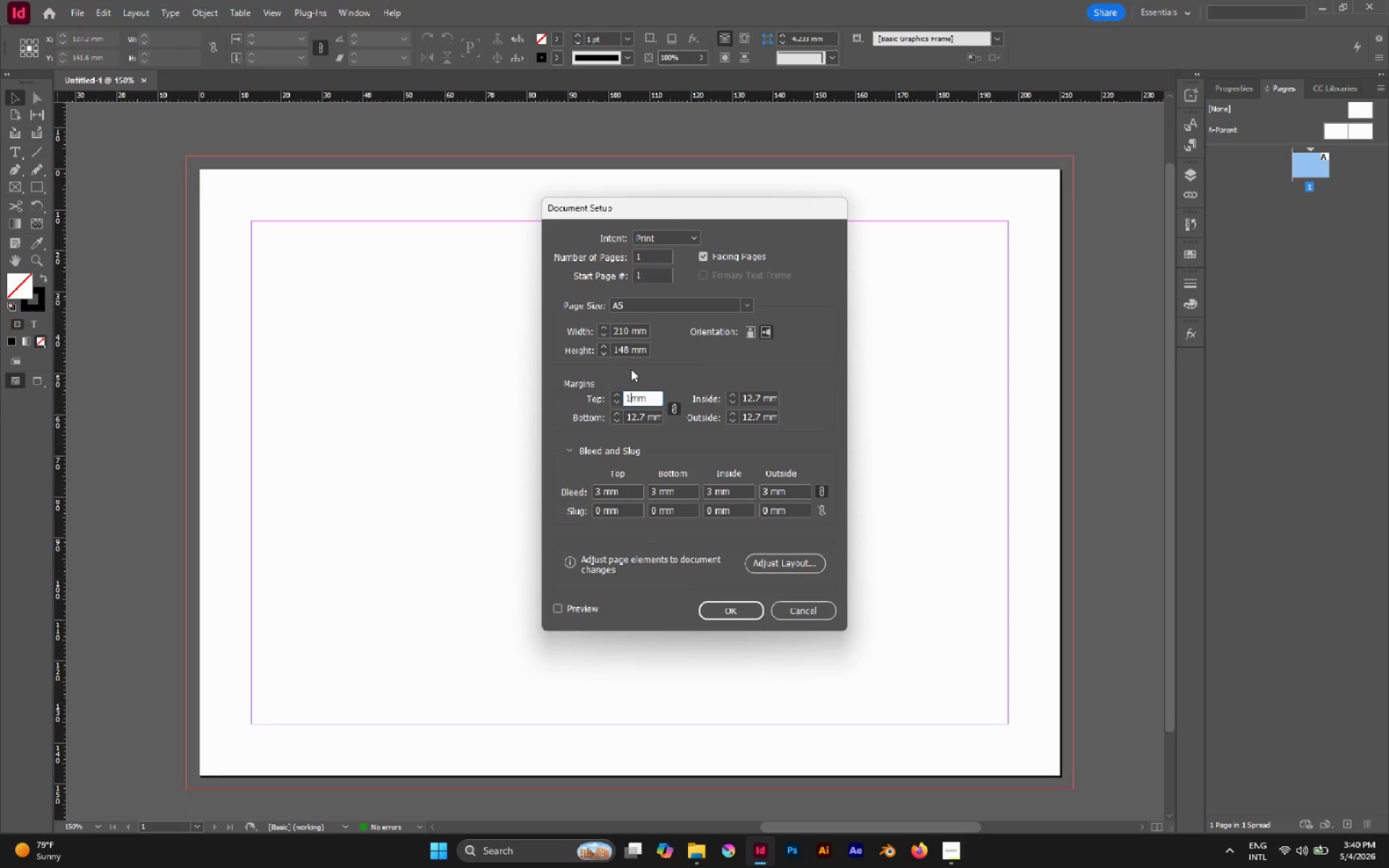 
key(Backspace)
 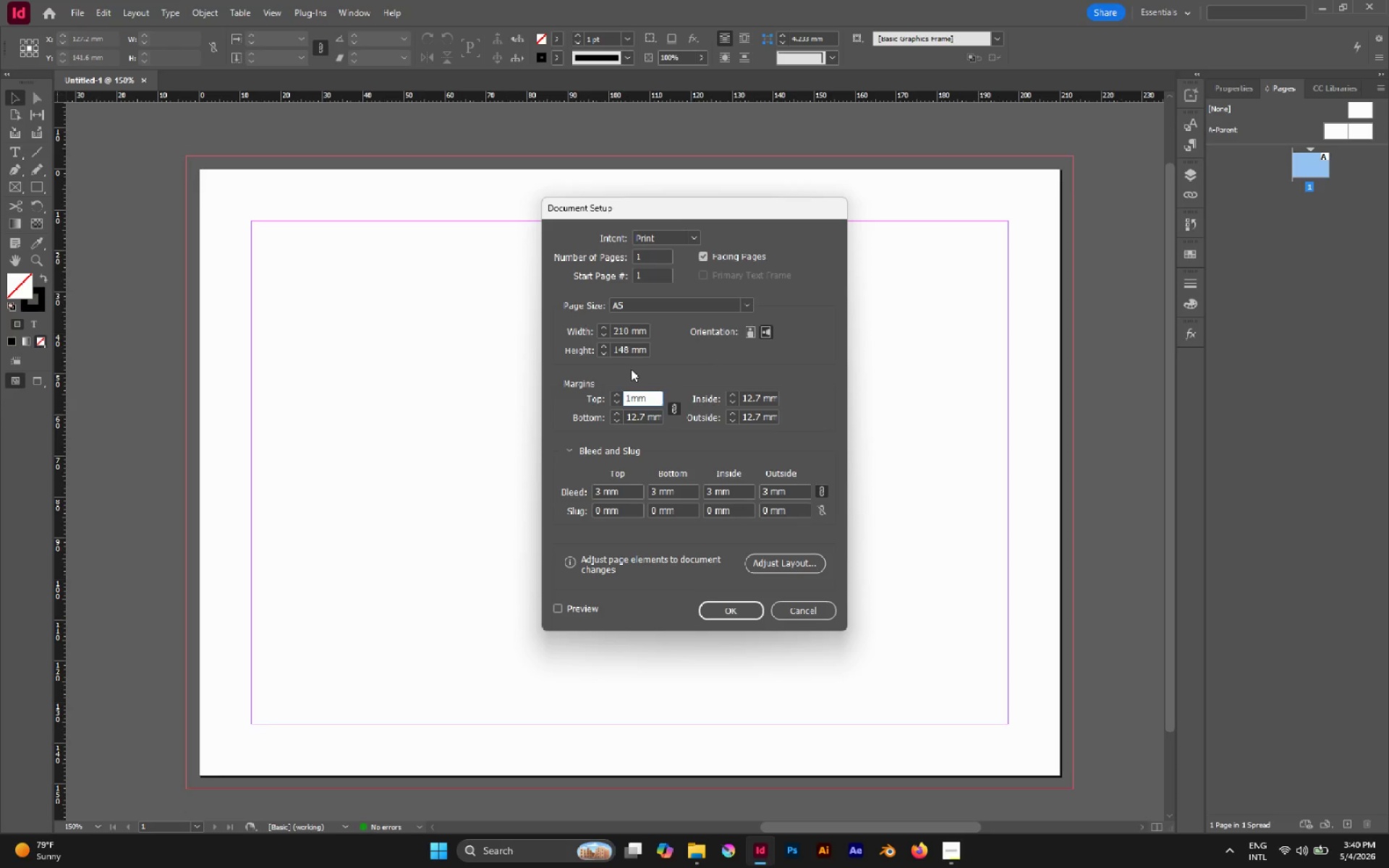 
key(0)
 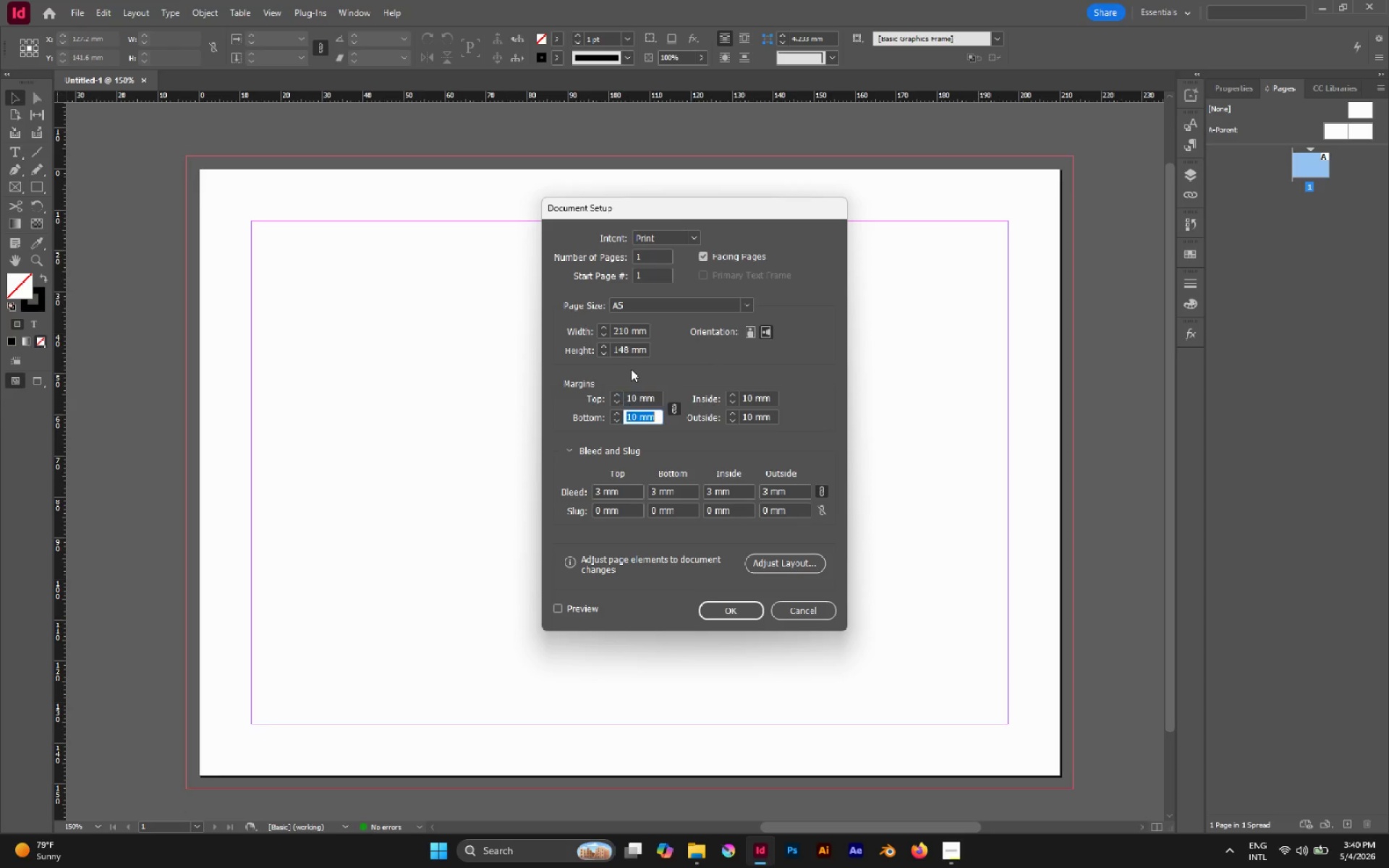 
key(Tab)
 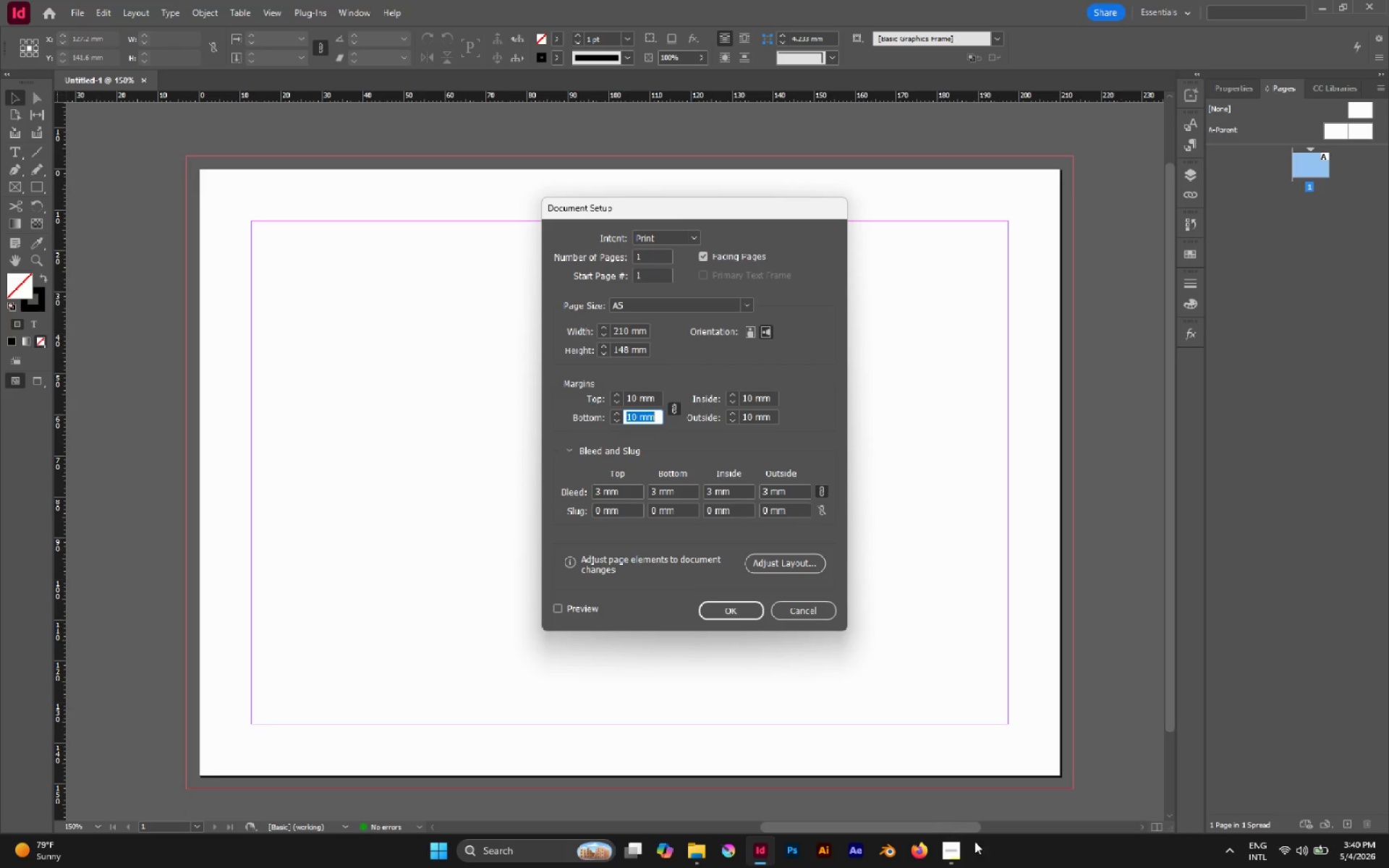 
left_click([961, 849])
 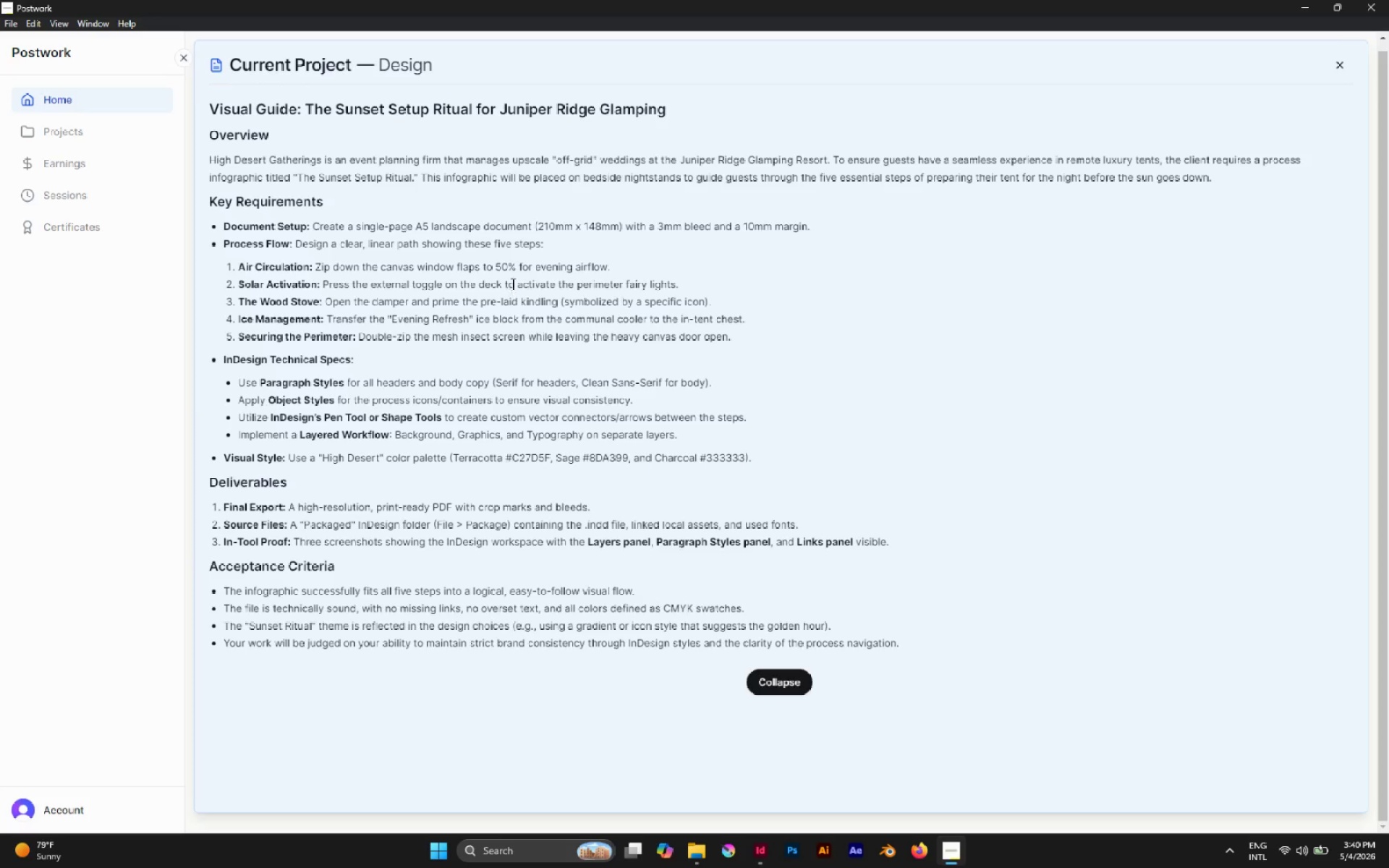 
wait(7.06)
 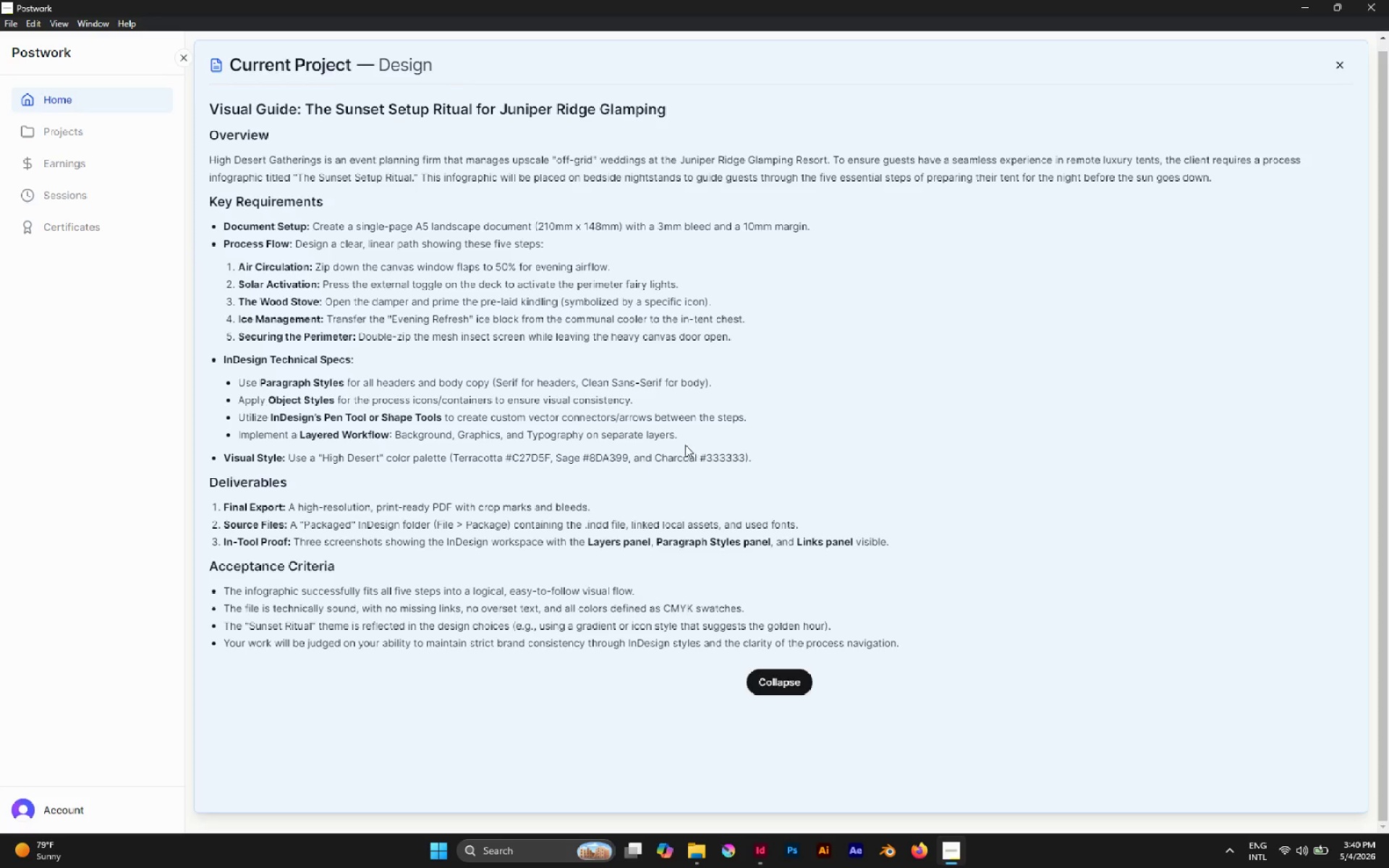 
left_click([764, 841])
 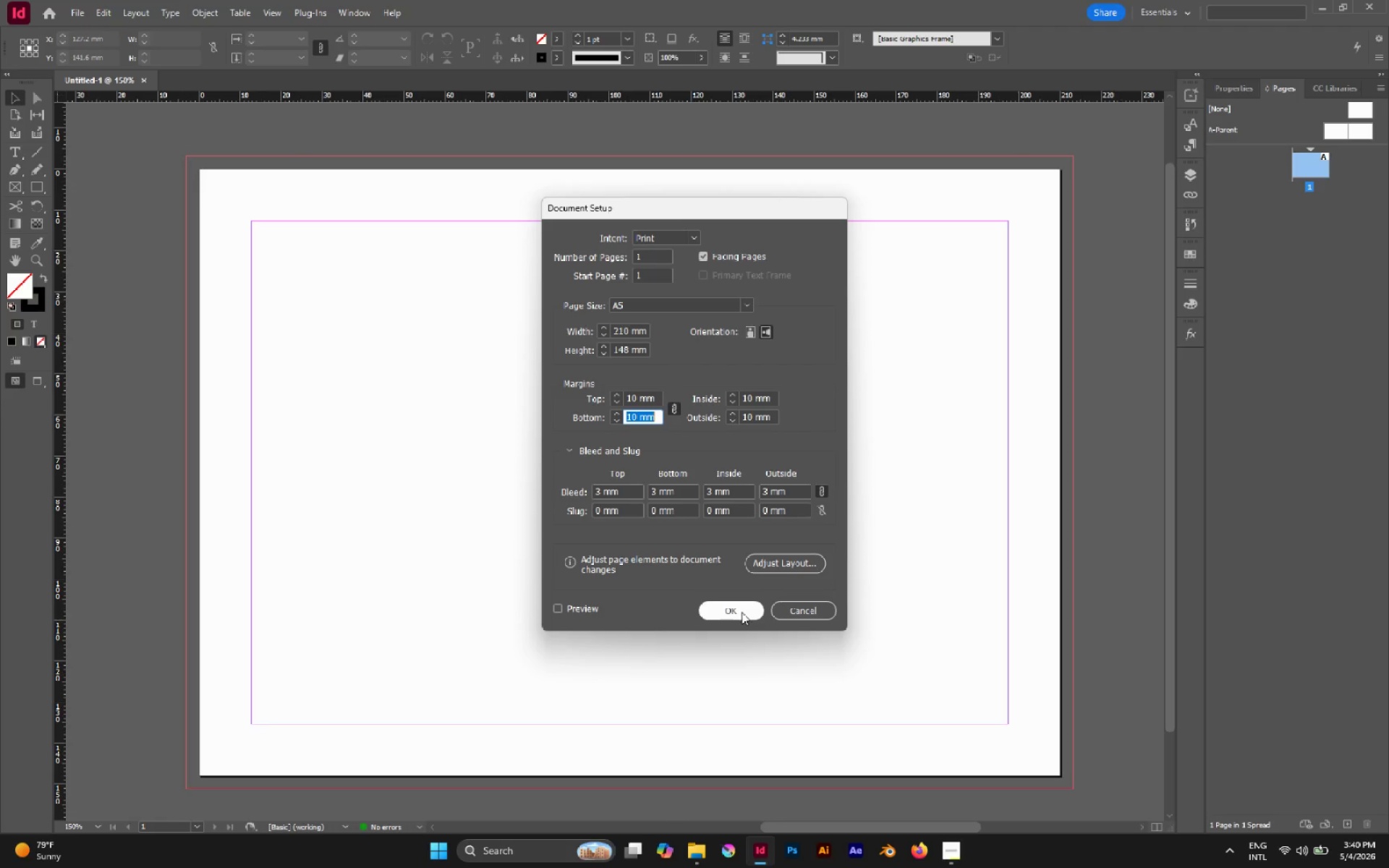 
left_click([742, 612])
 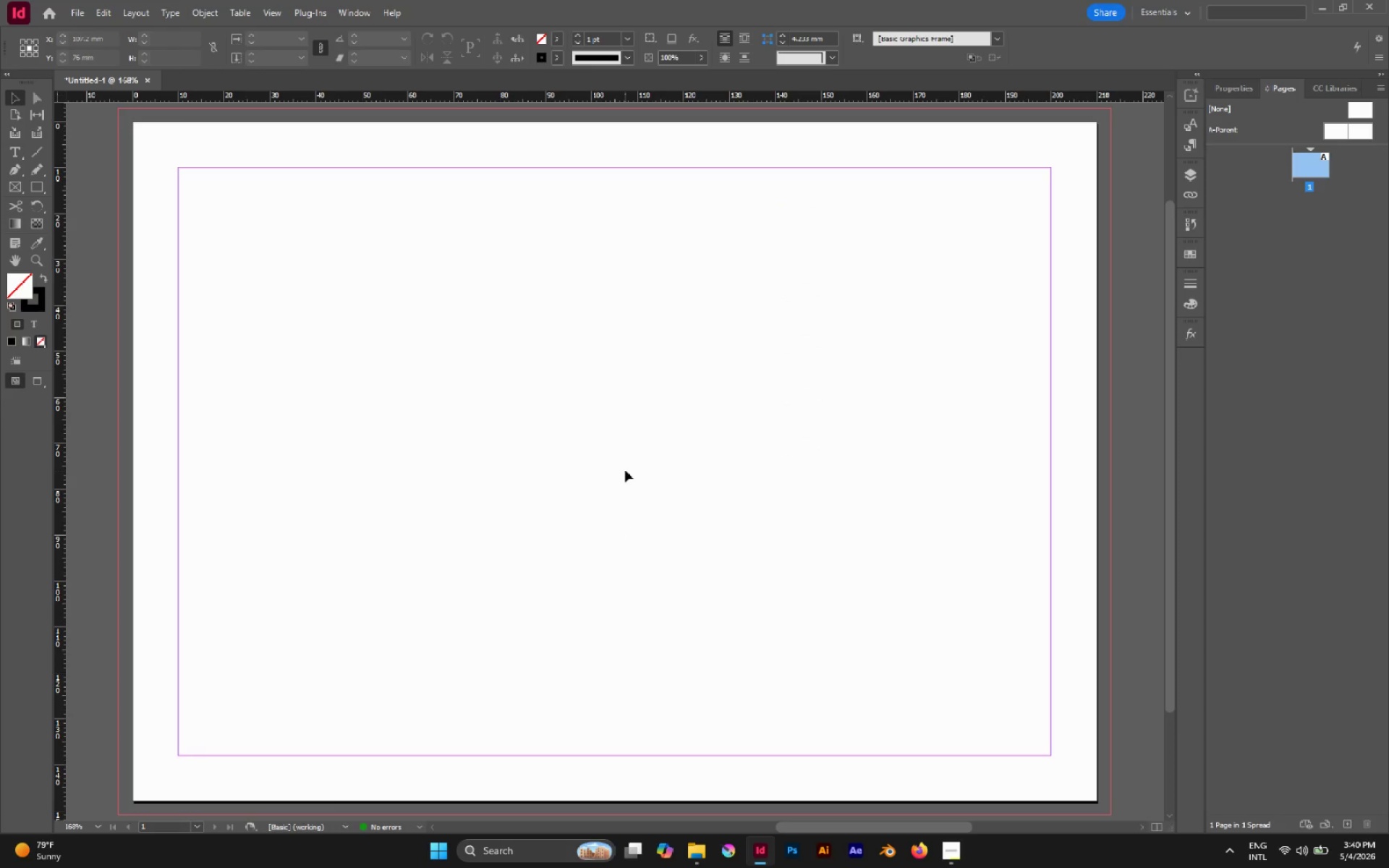 
hold_key(key=AltLeft, duration=0.69)
scroll: coordinate [626, 477], scroll_direction: none, amount: 0.0
 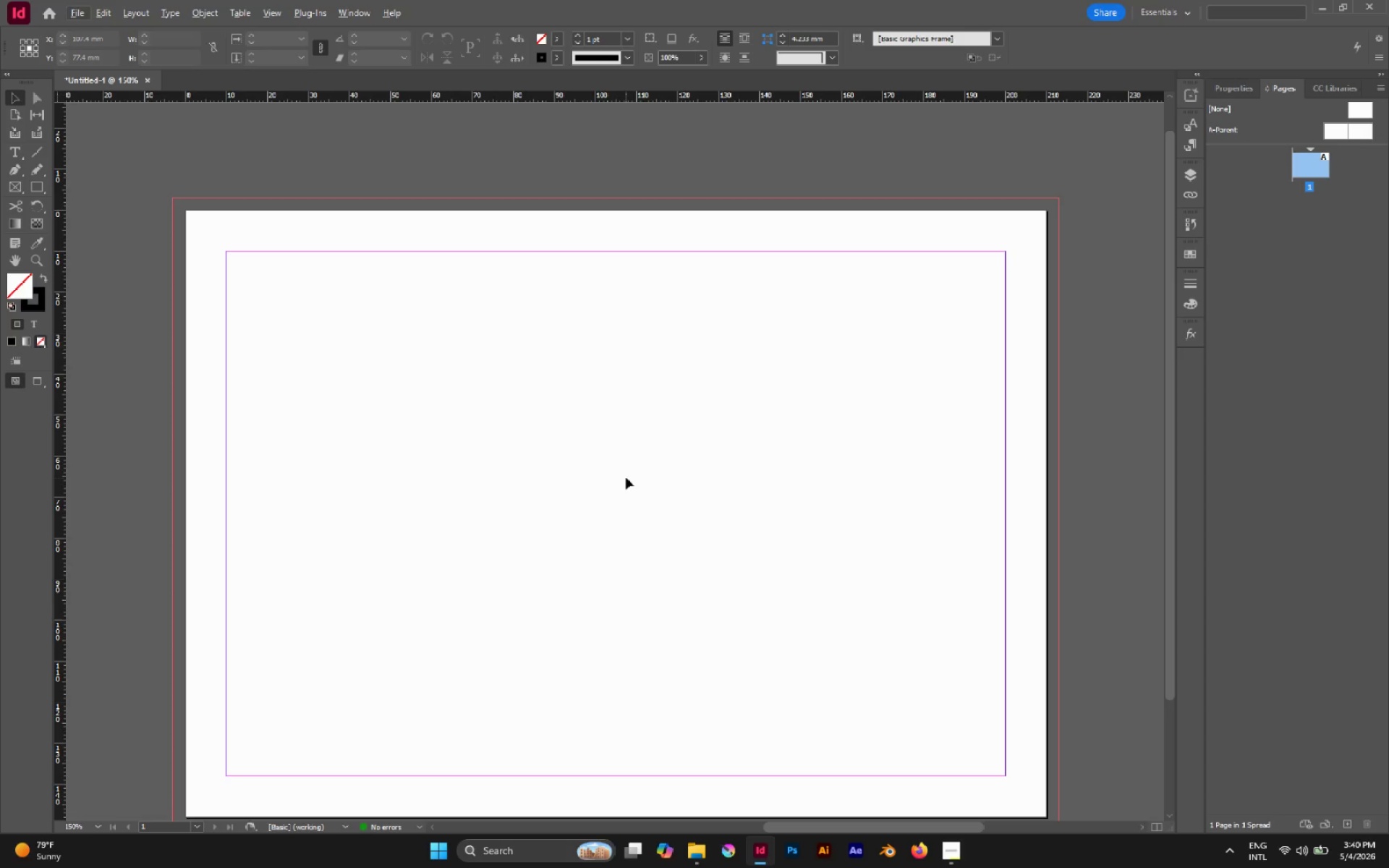 
scroll: coordinate [572, 476], scroll_direction: down, amount: 1.0
 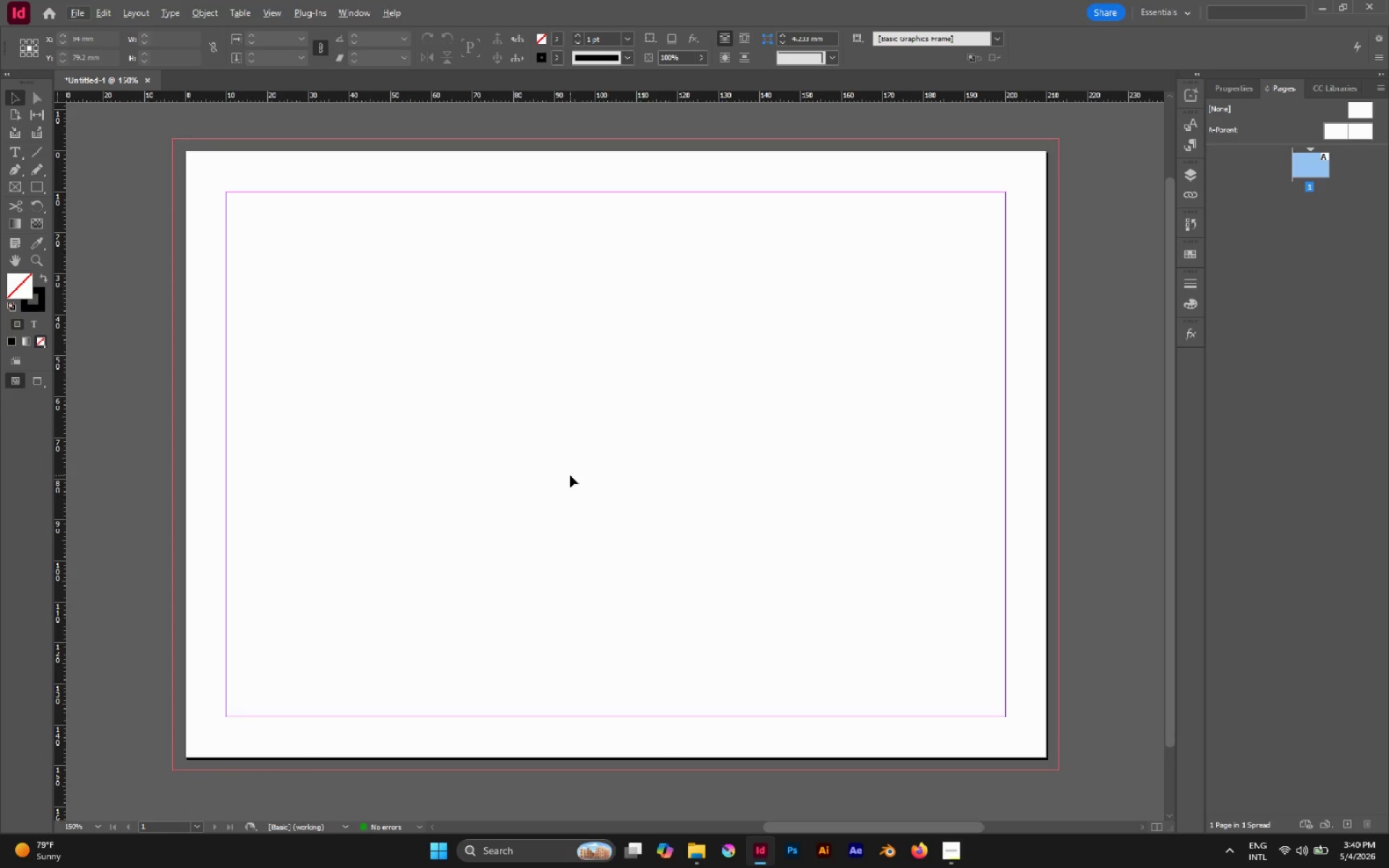 
wait(8.52)
 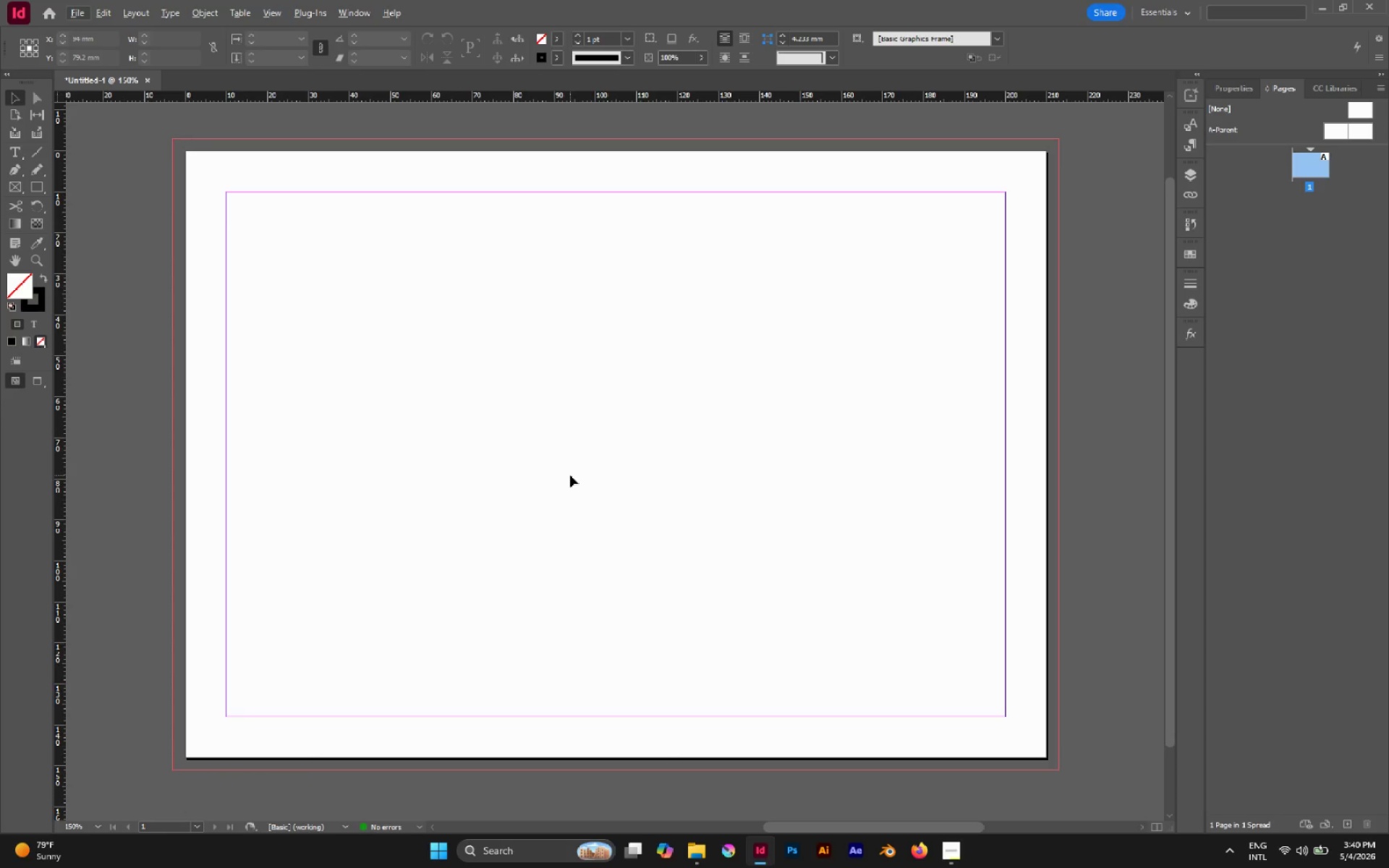 
scroll: coordinate [800, 531], scroll_direction: down, amount: 1.0
 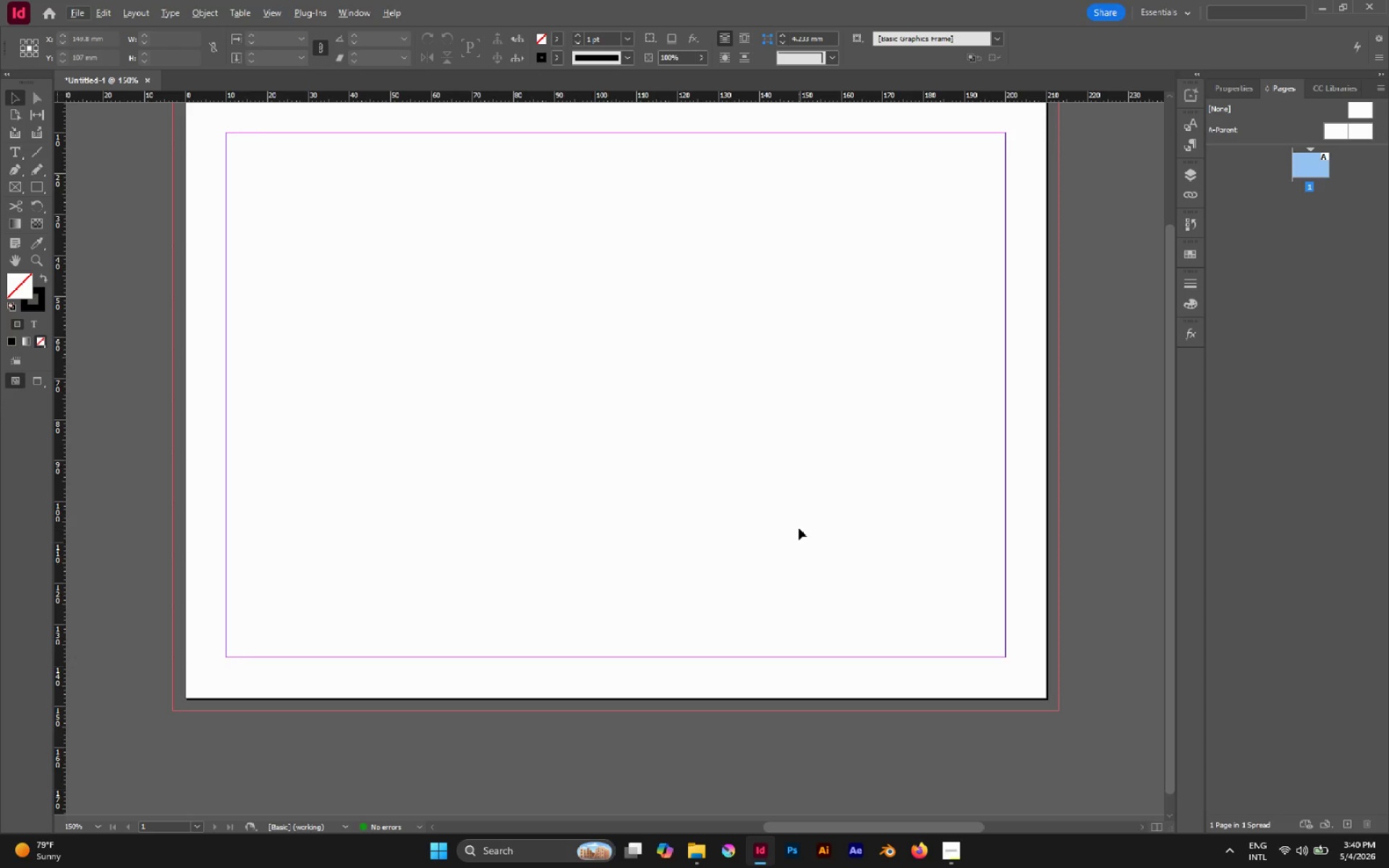 
wait(7.26)
 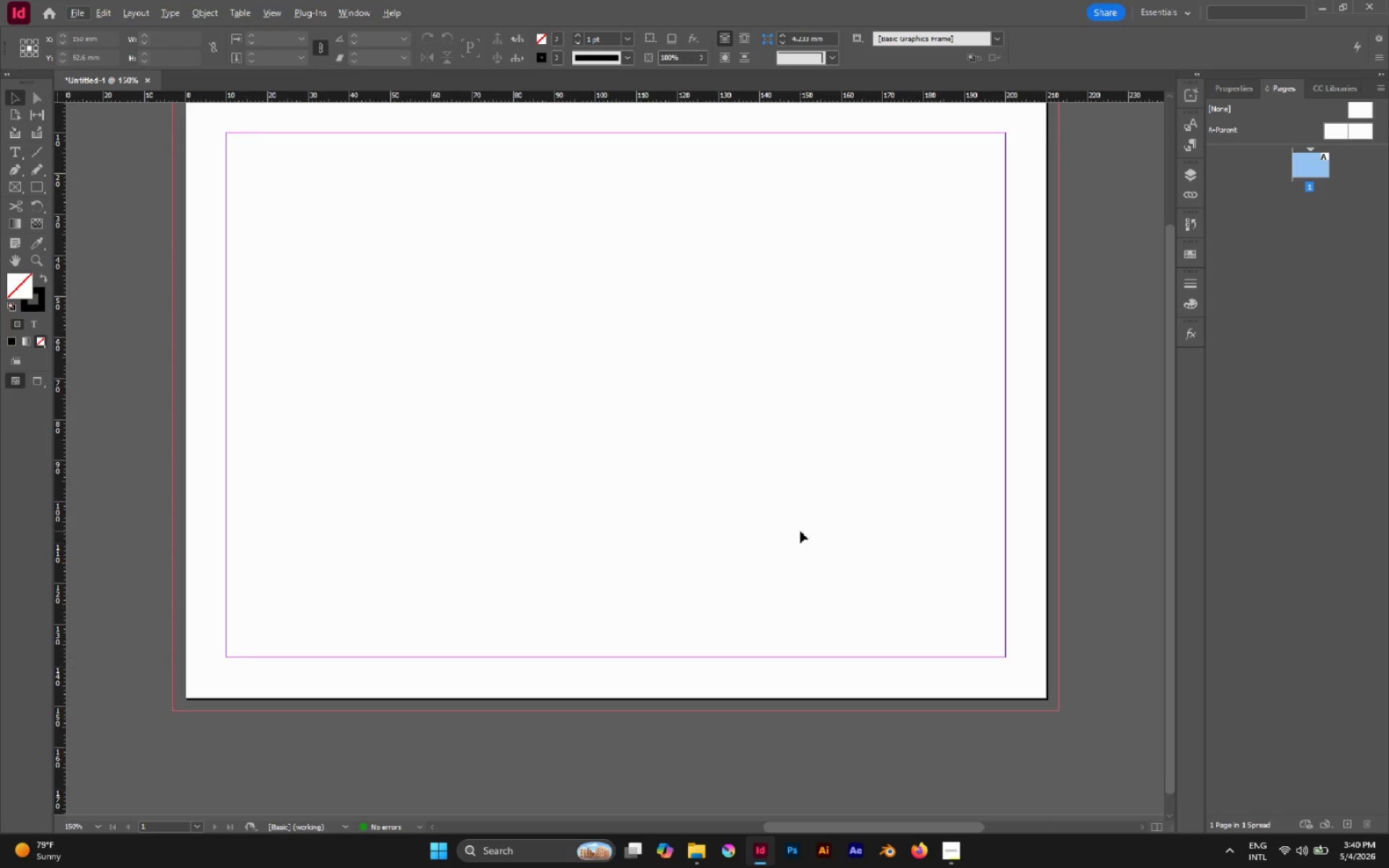 
hold_key(key=Space, duration=0.86)
 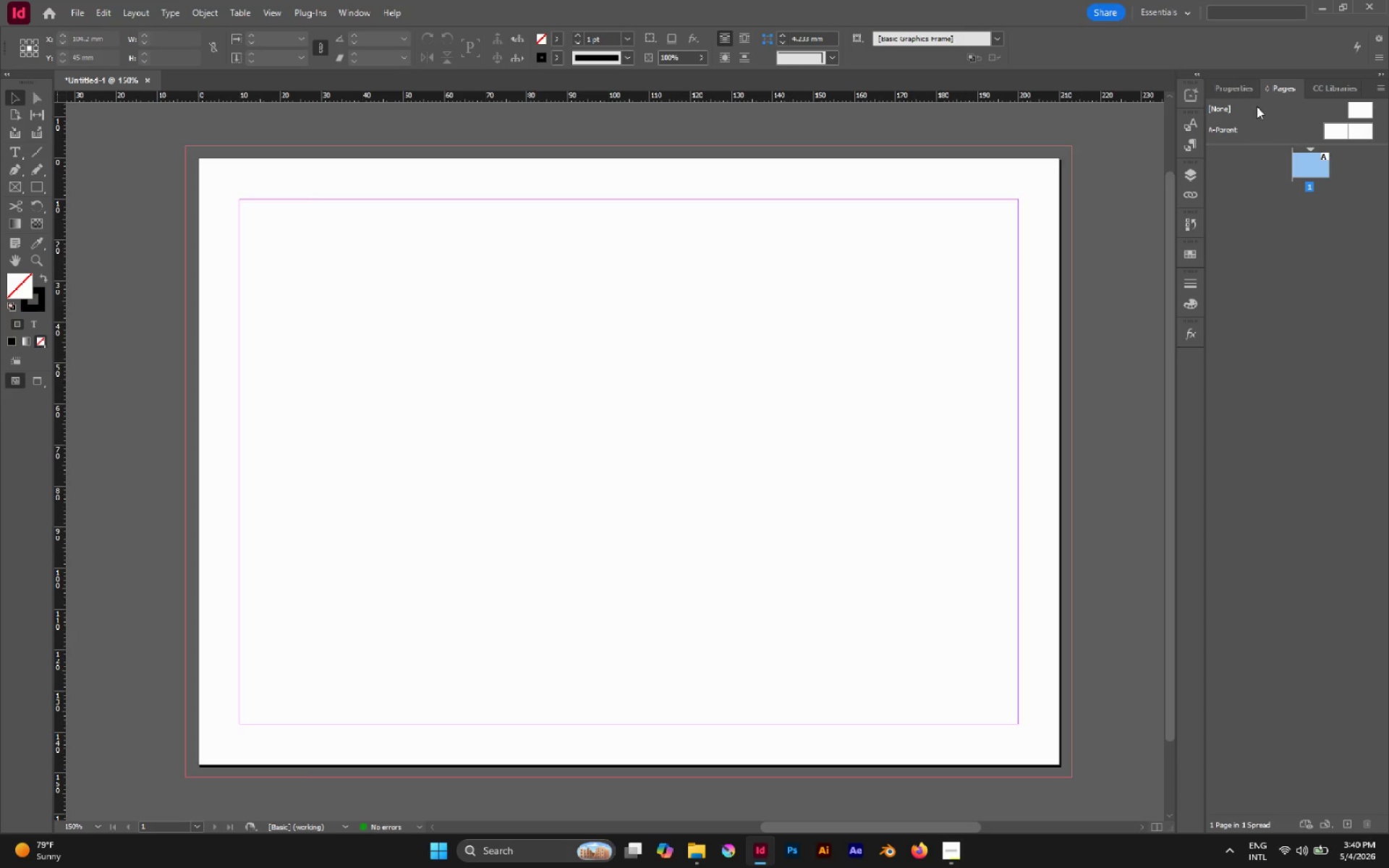 
left_click_drag(start_coordinate=[608, 274], to_coordinate=[621, 341])
 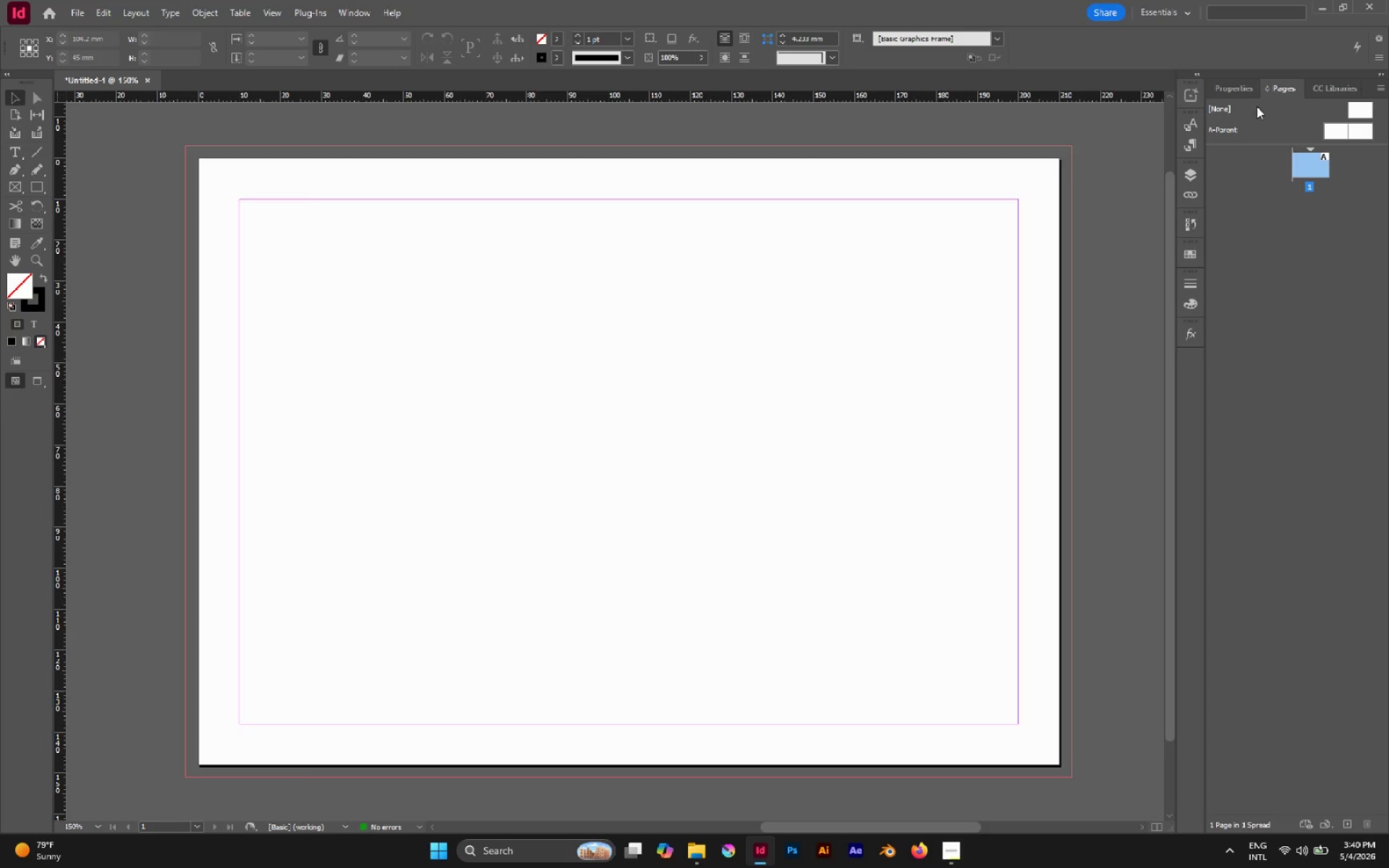 
left_click([1234, 92])
 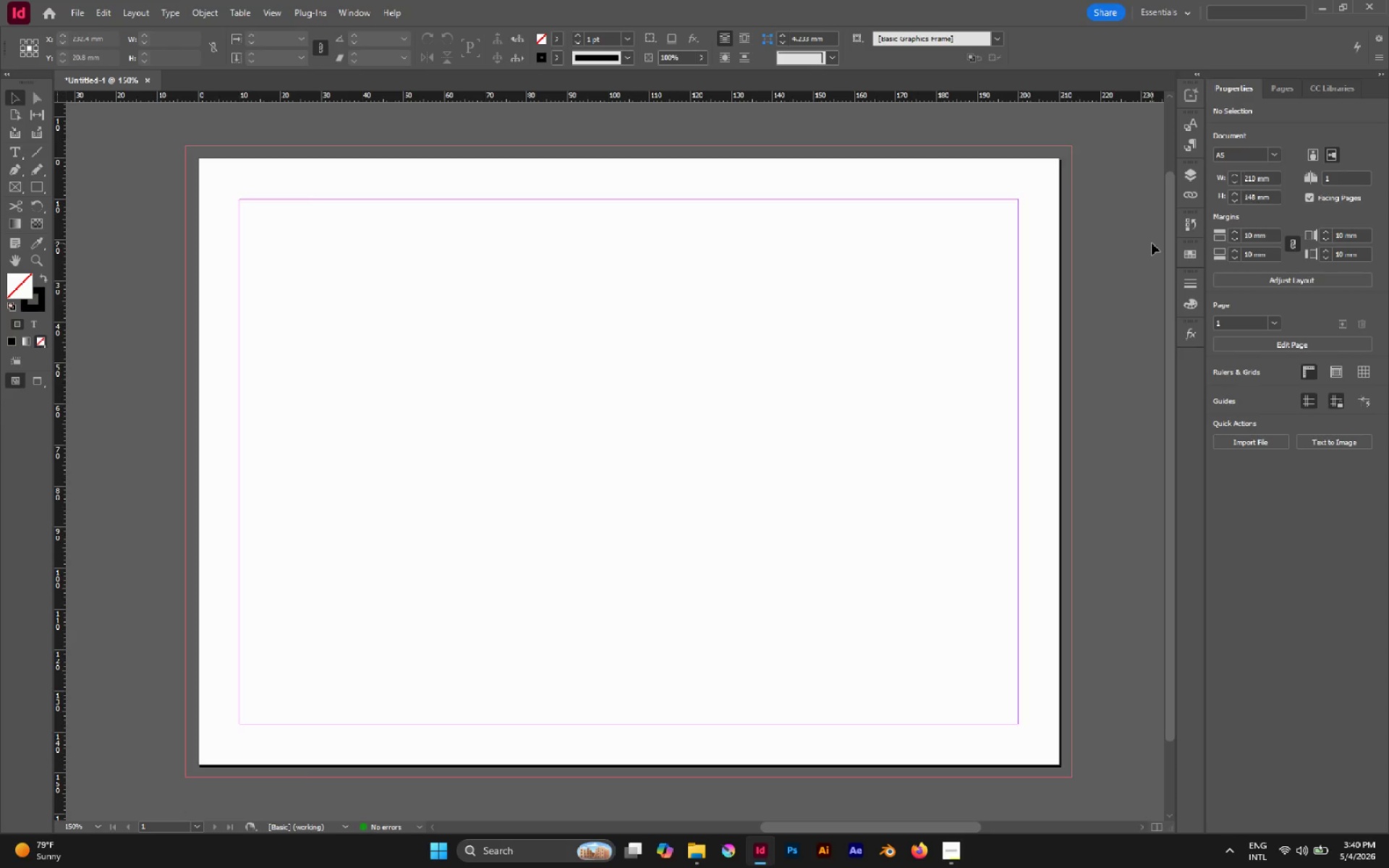 
scroll: coordinate [862, 289], scroll_direction: up, amount: 1.0
 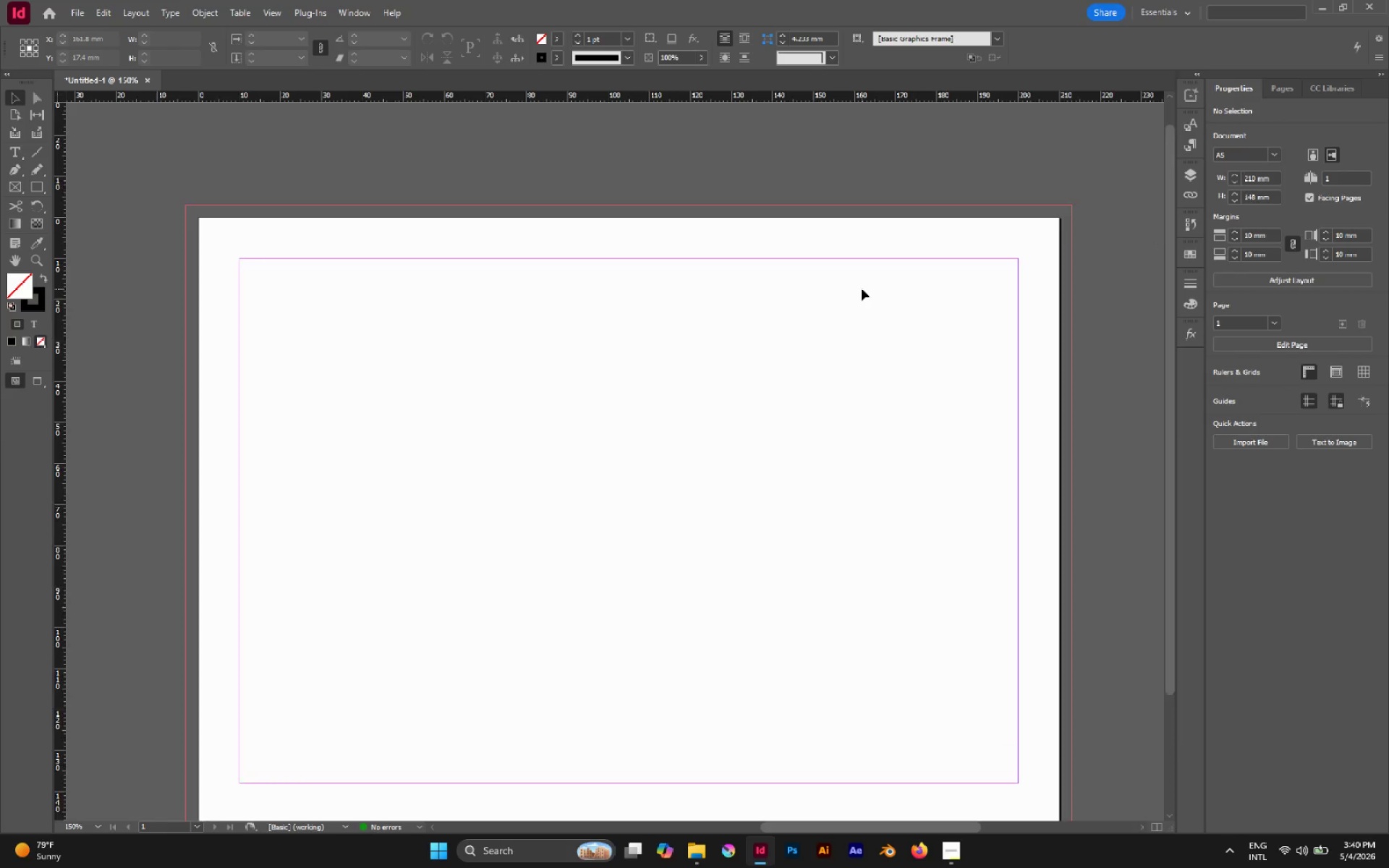 
scroll: coordinate [862, 289], scroll_direction: down, amount: 1.0
 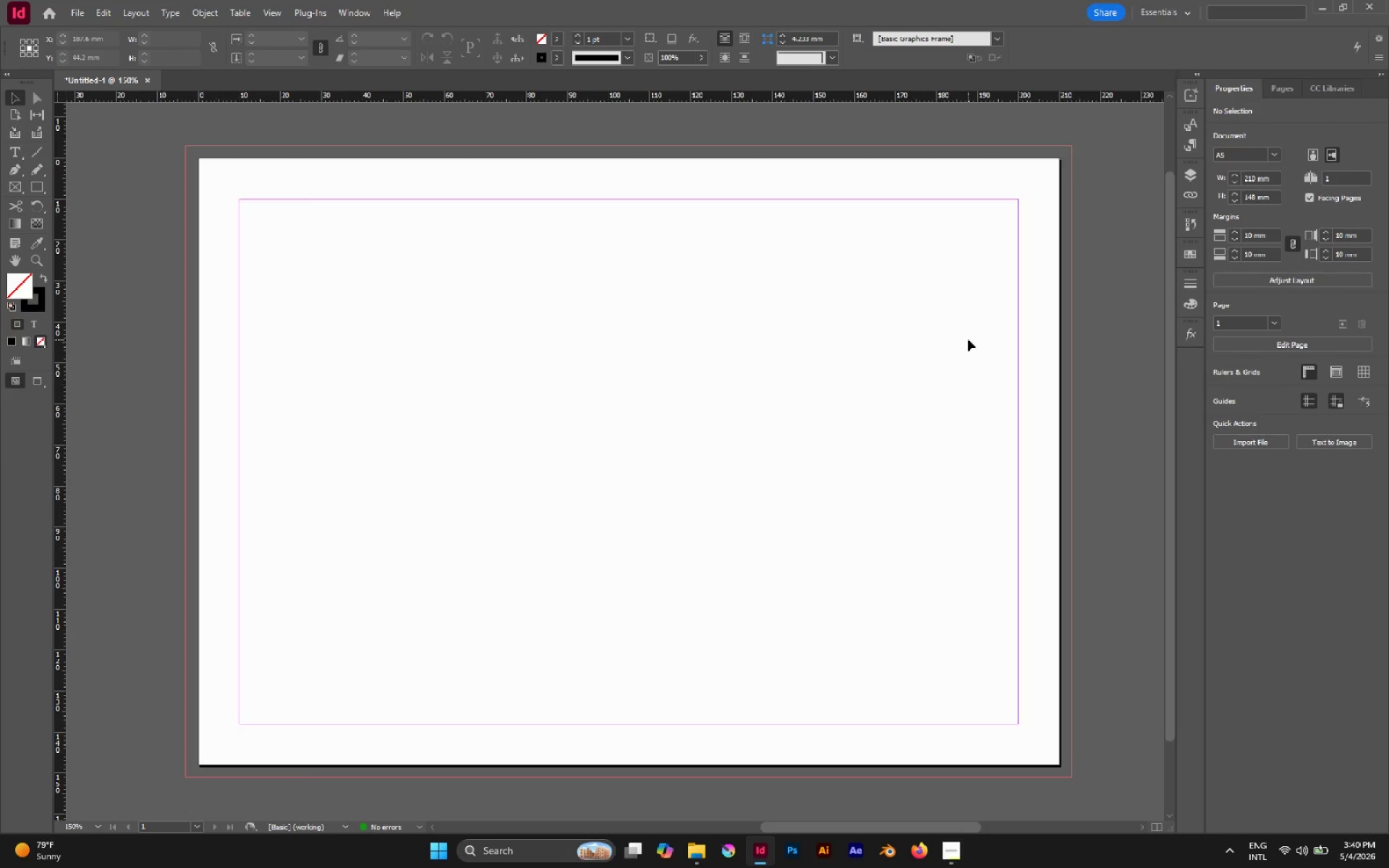 
hold_key(key=Space, duration=1.33)
 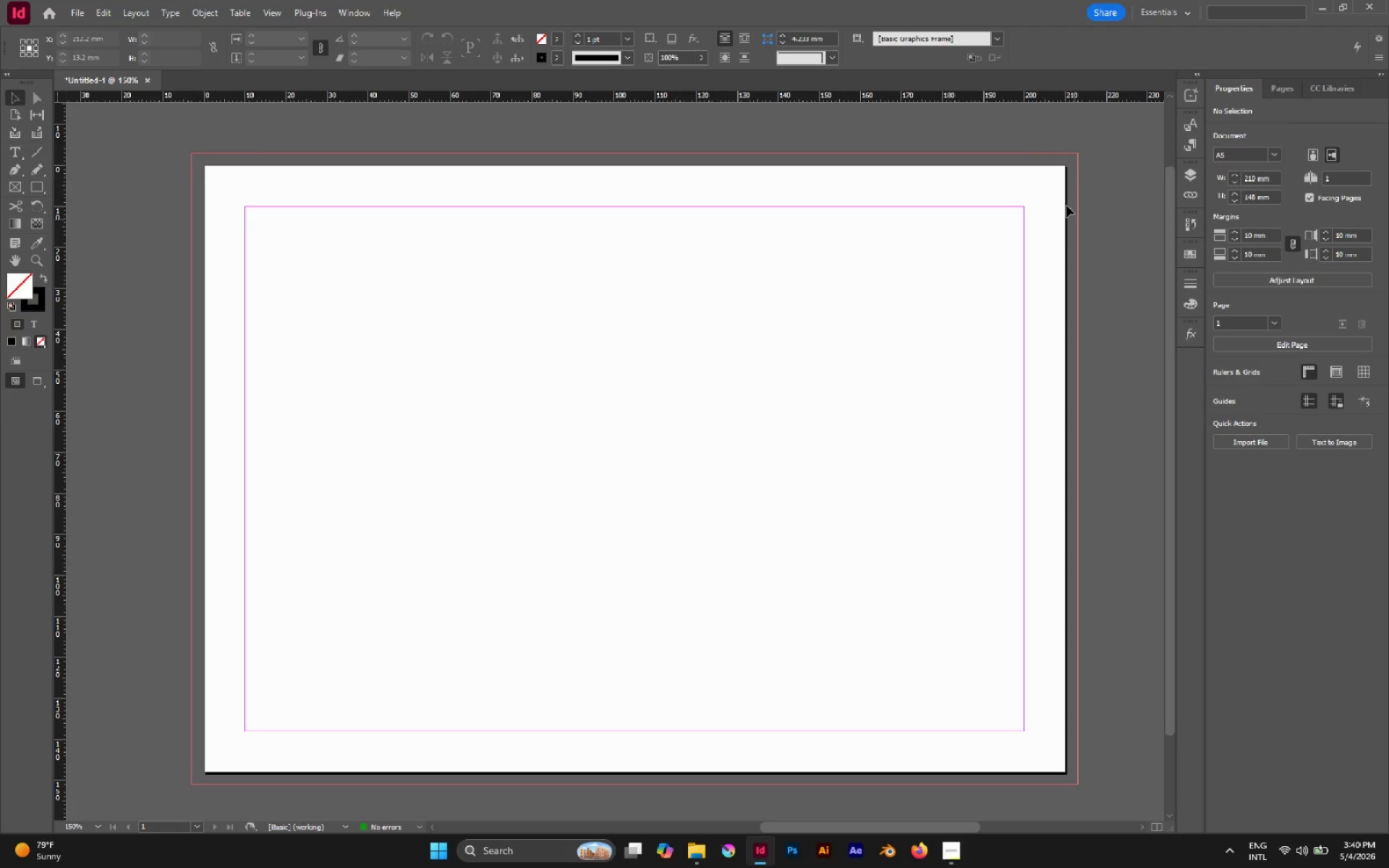 
left_click_drag(start_coordinate=[941, 331], to_coordinate=[948, 338])
 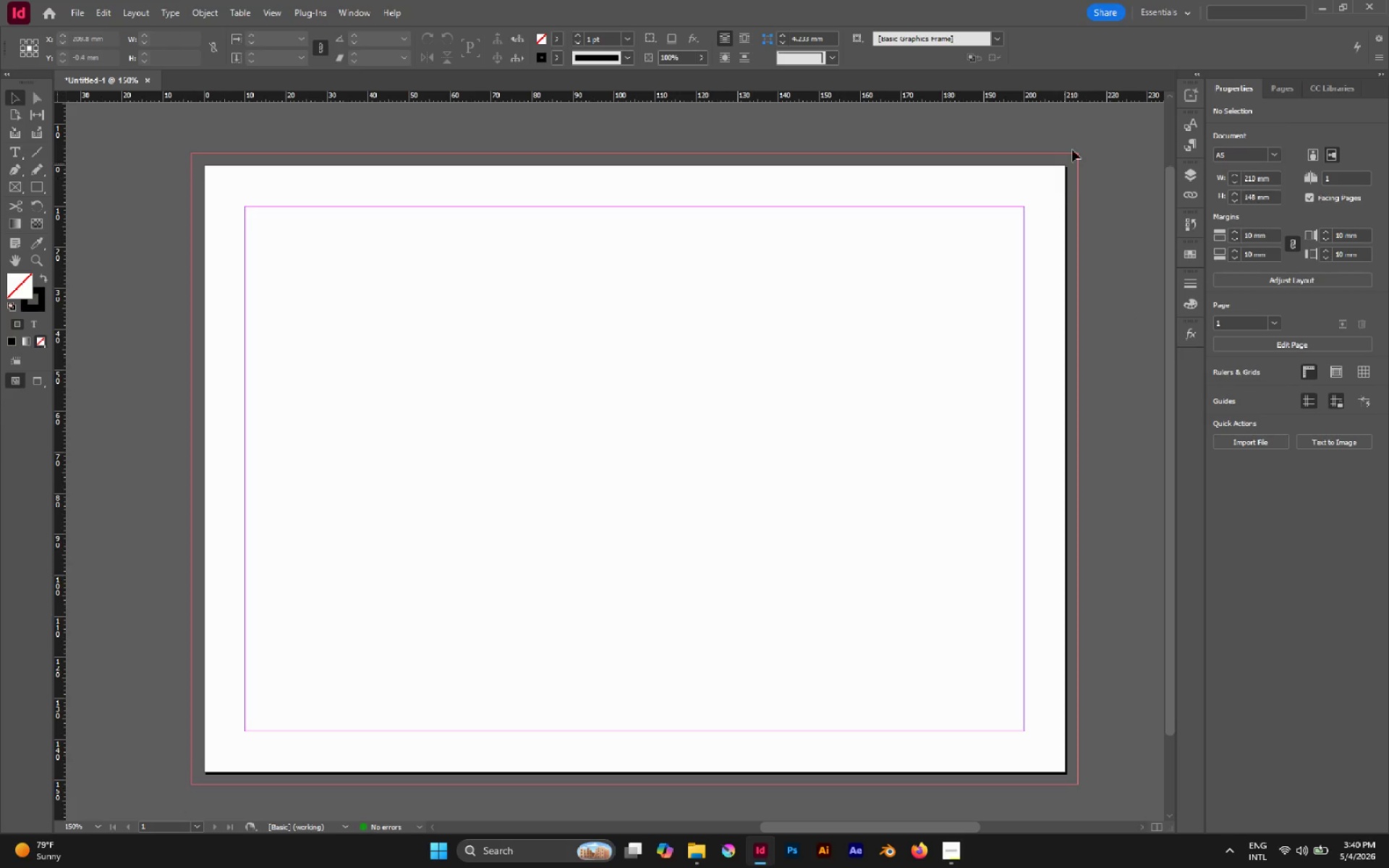 
left_click_drag(start_coordinate=[1095, 140], to_coordinate=[177, 795])
 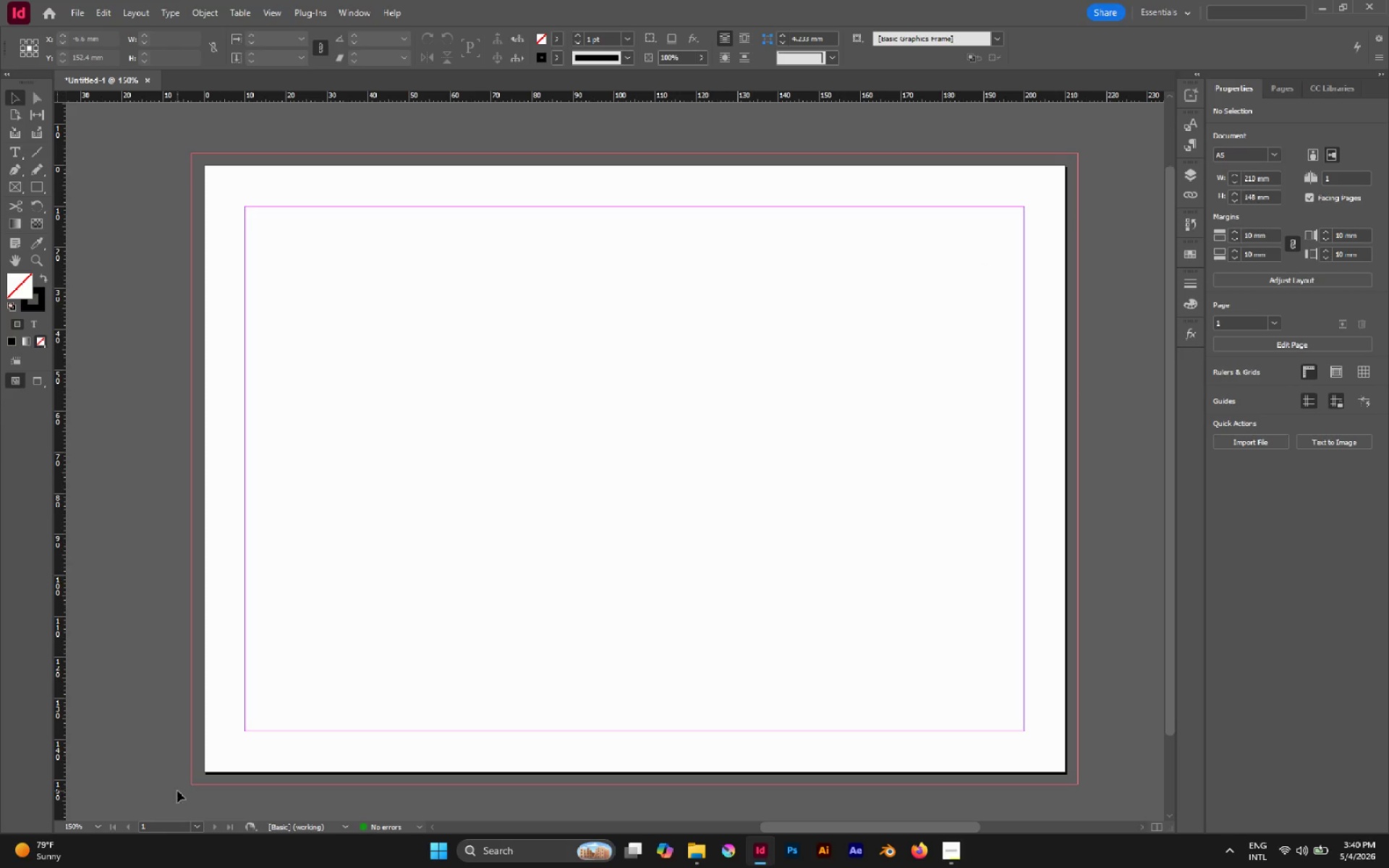 
left_click_drag(start_coordinate=[177, 791], to_coordinate=[490, 608])
 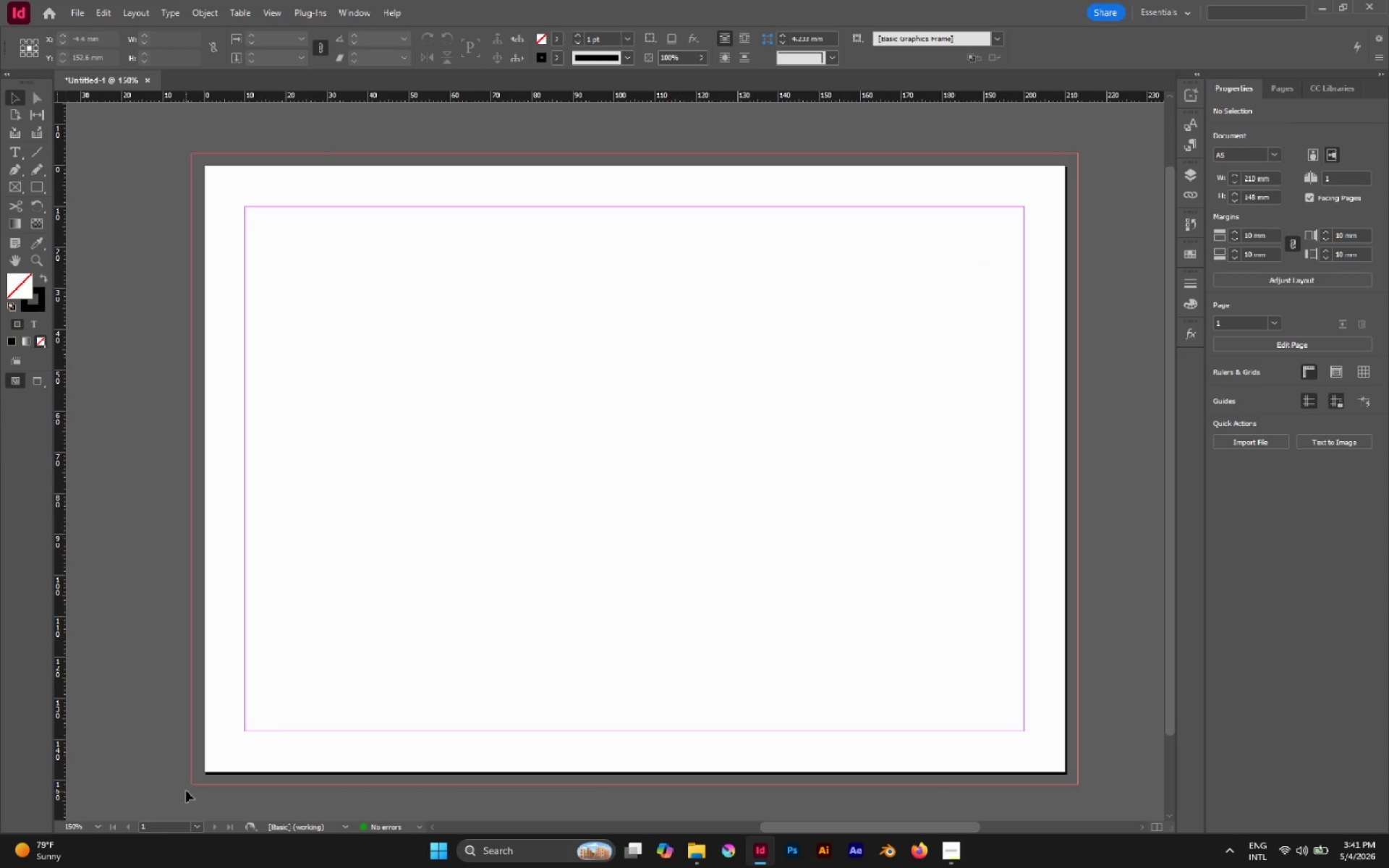 
left_click_drag(start_coordinate=[186, 791], to_coordinate=[1083, 150])
 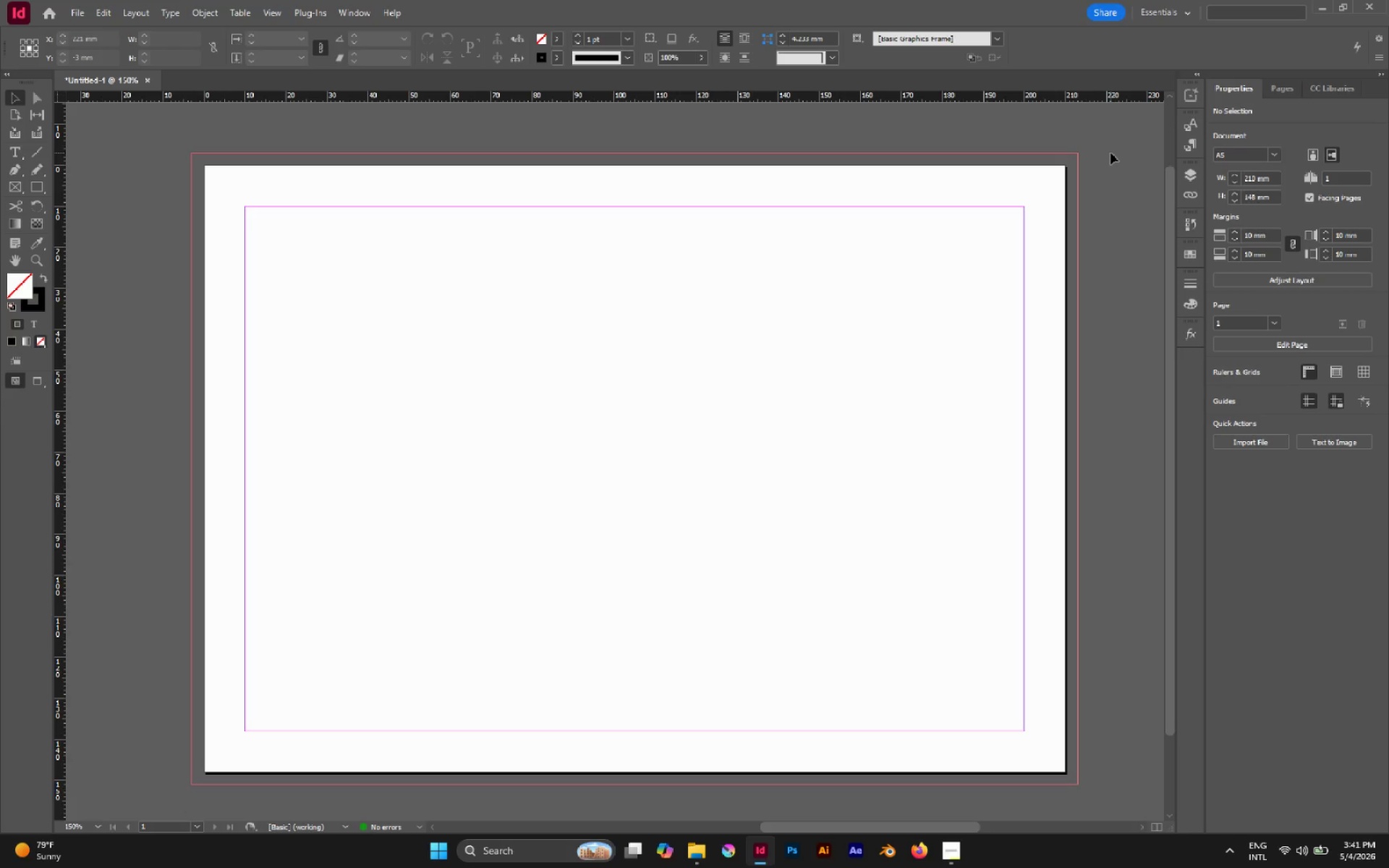 
wait(17.31)
 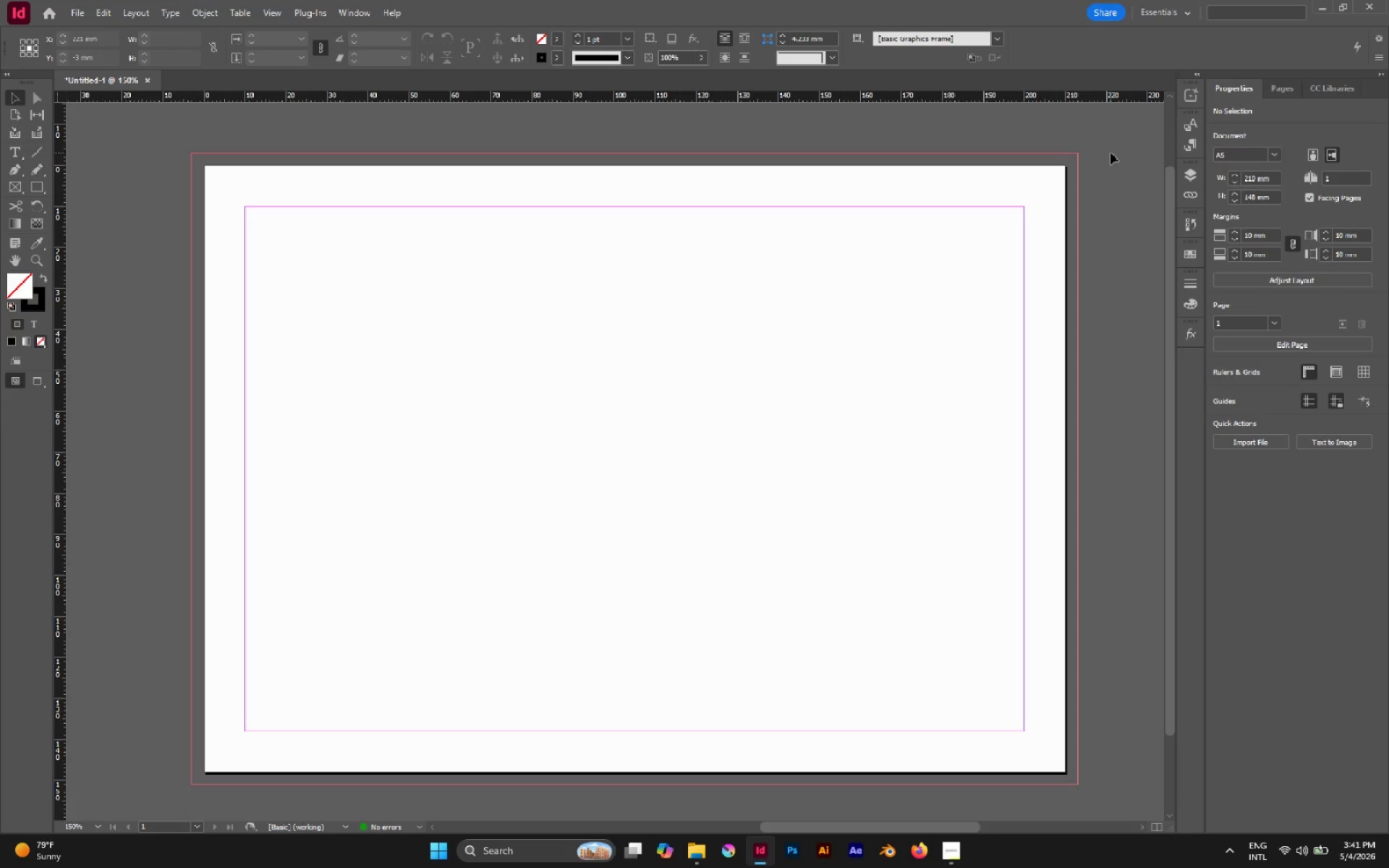 
left_click([15, 154])
 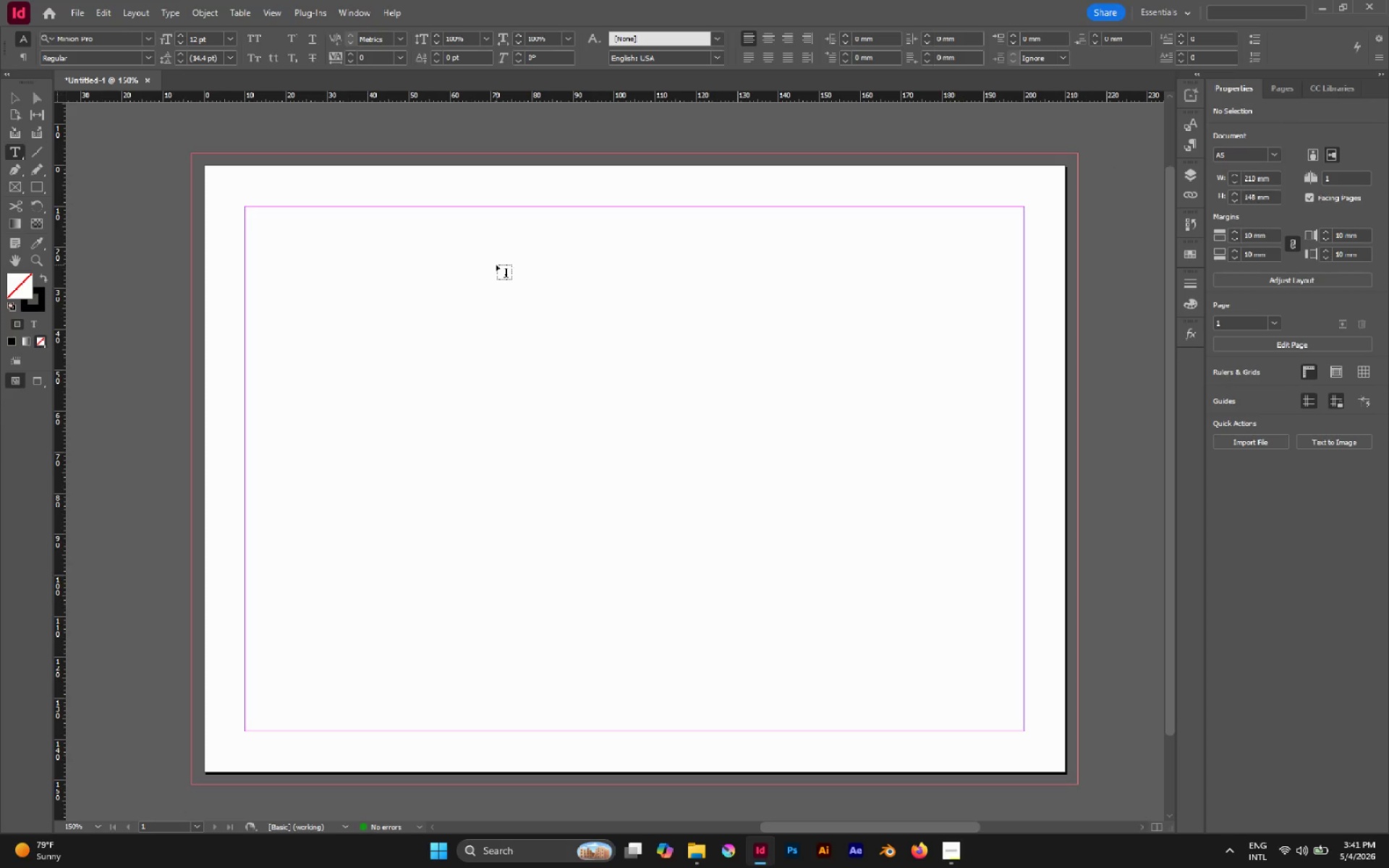 
left_click_drag(start_coordinate=[496, 260], to_coordinate=[500, 260])
 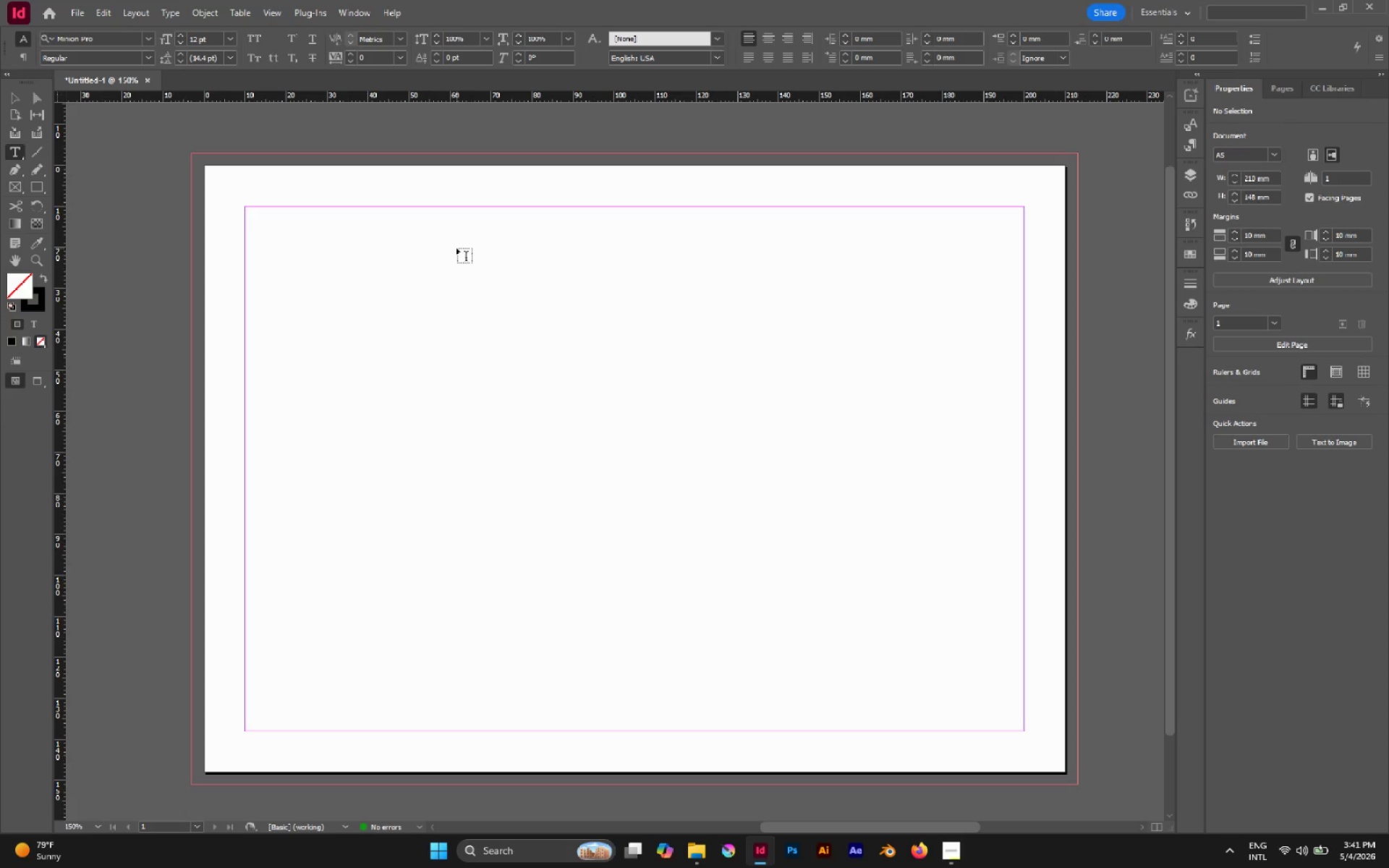 
left_click_drag(start_coordinate=[425, 244], to_coordinate=[860, 297])
 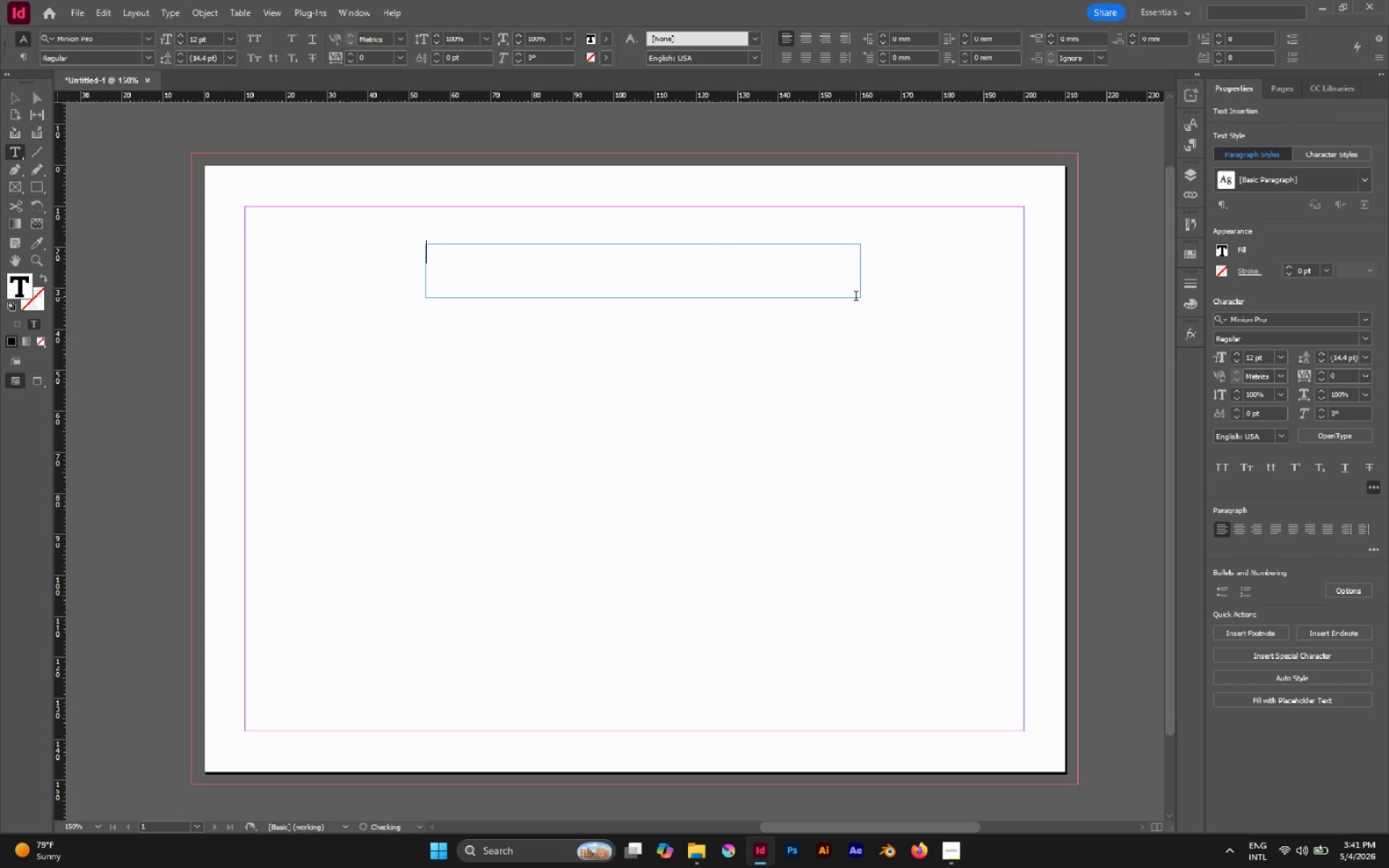 
type(Thr )
key(Backspace)
key(Backspace)
type(r)
key(Backspace)
type(e Sunset Setup ritual)
key(Escape)
 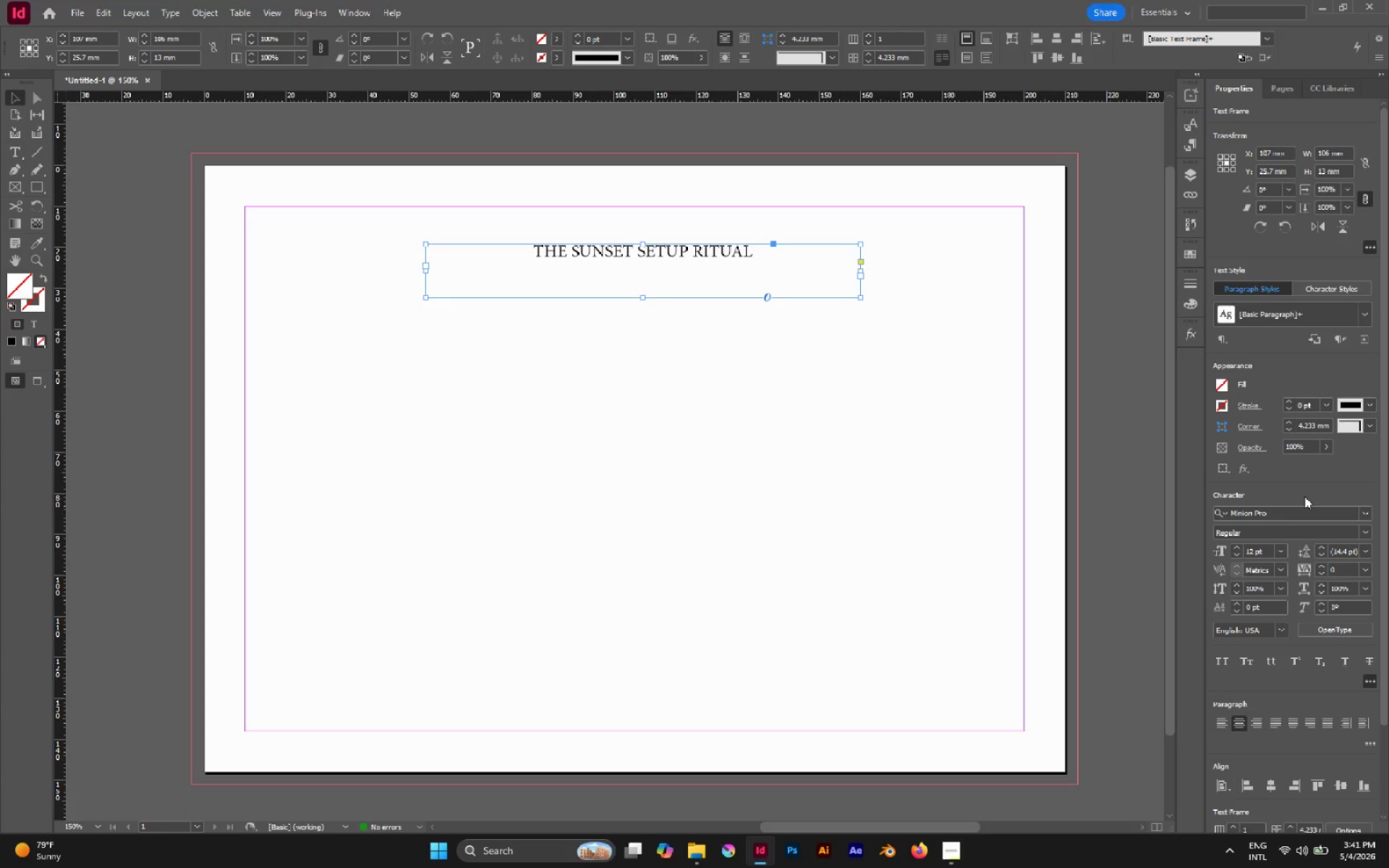 
wait(6.03)
 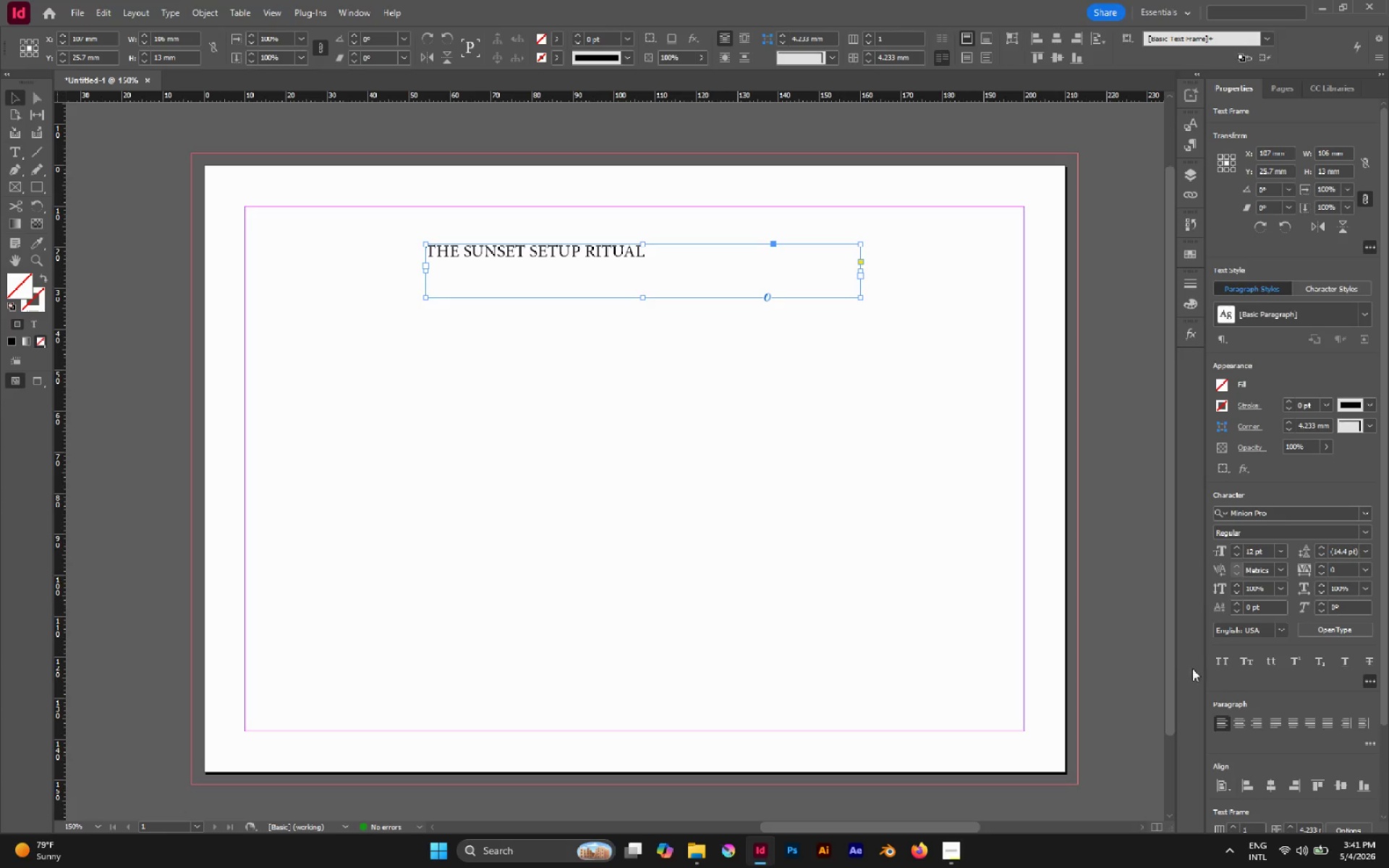 
left_click([1275, 784])
 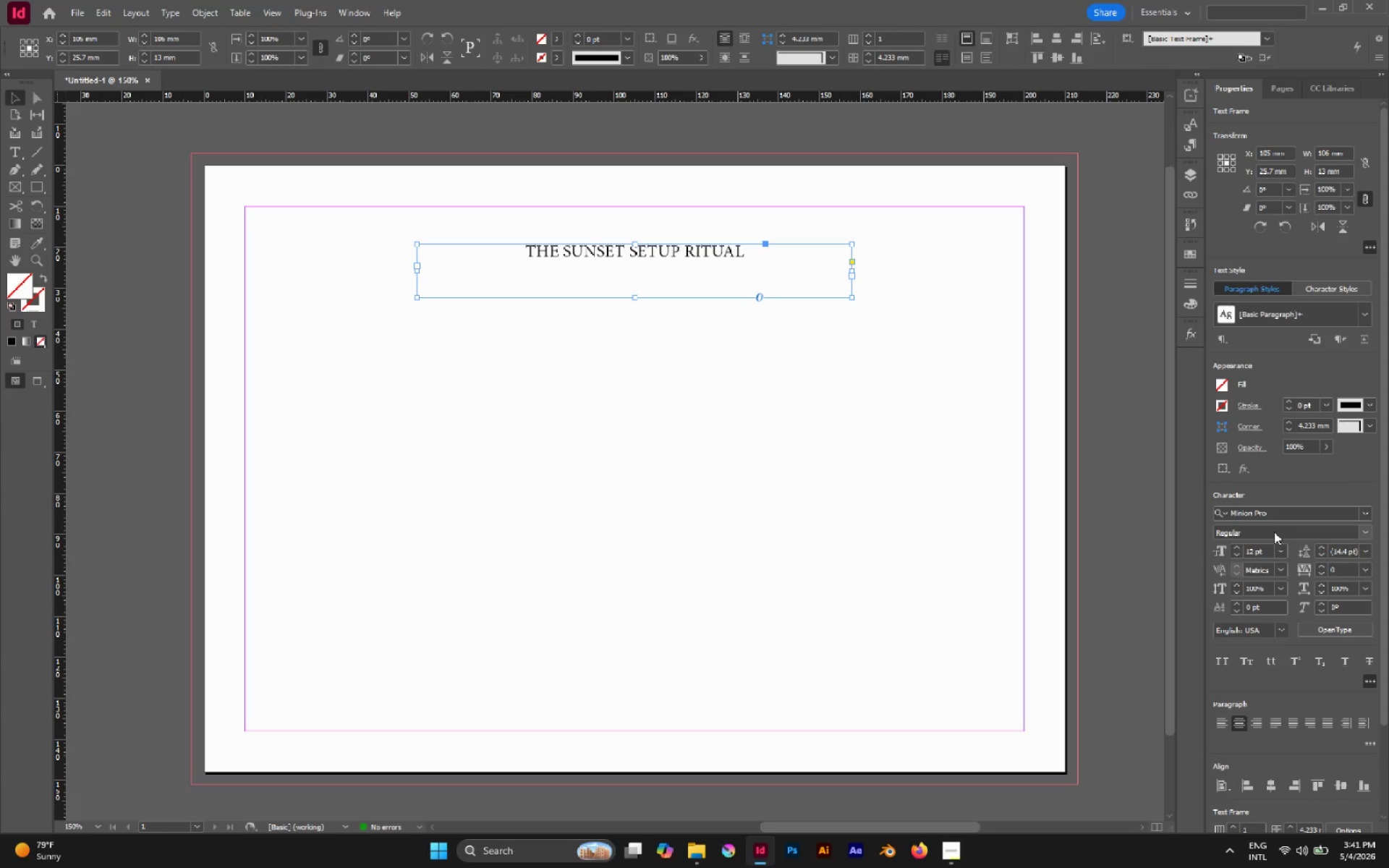 
left_click([1273, 510])
 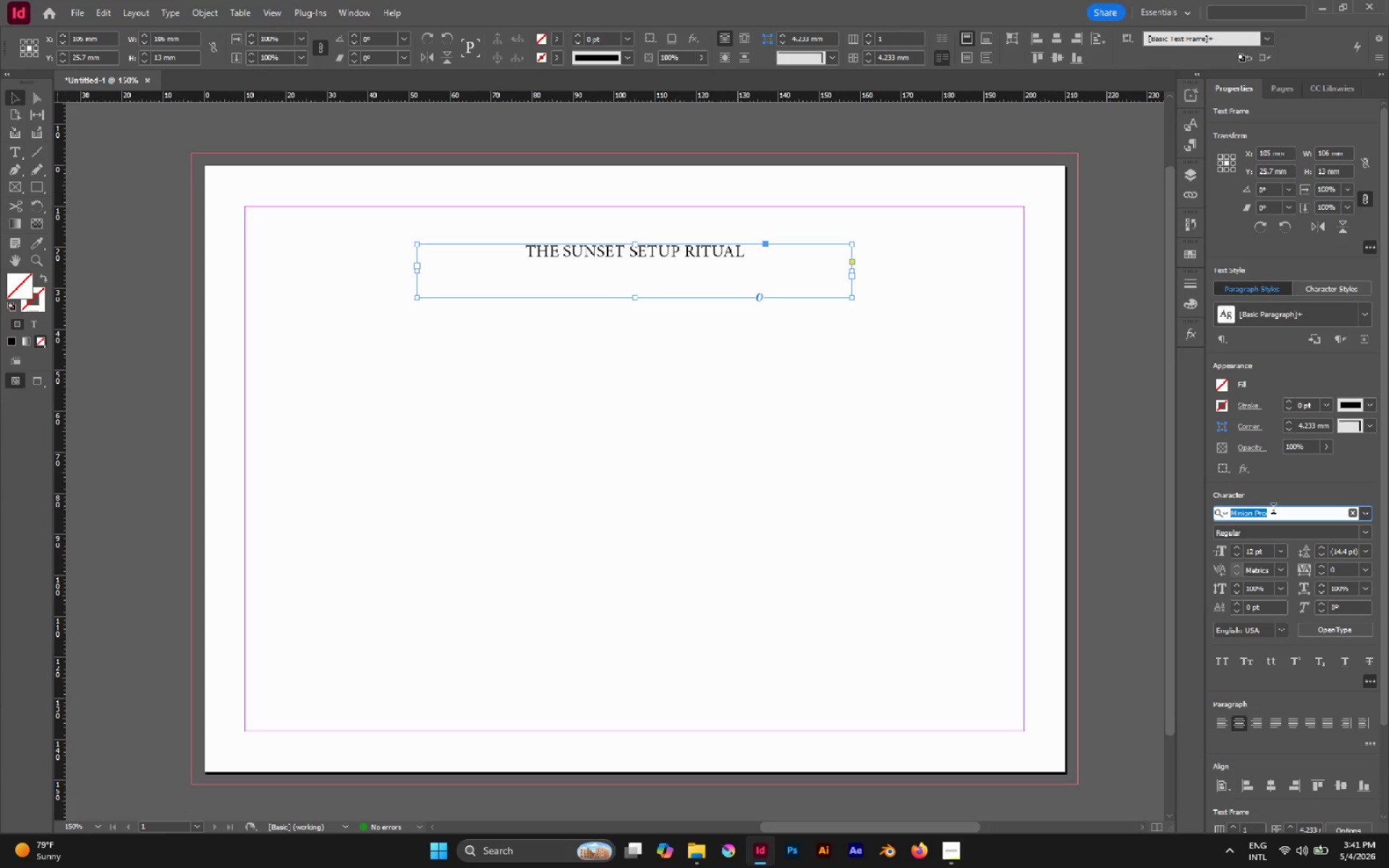 
type(lora)
 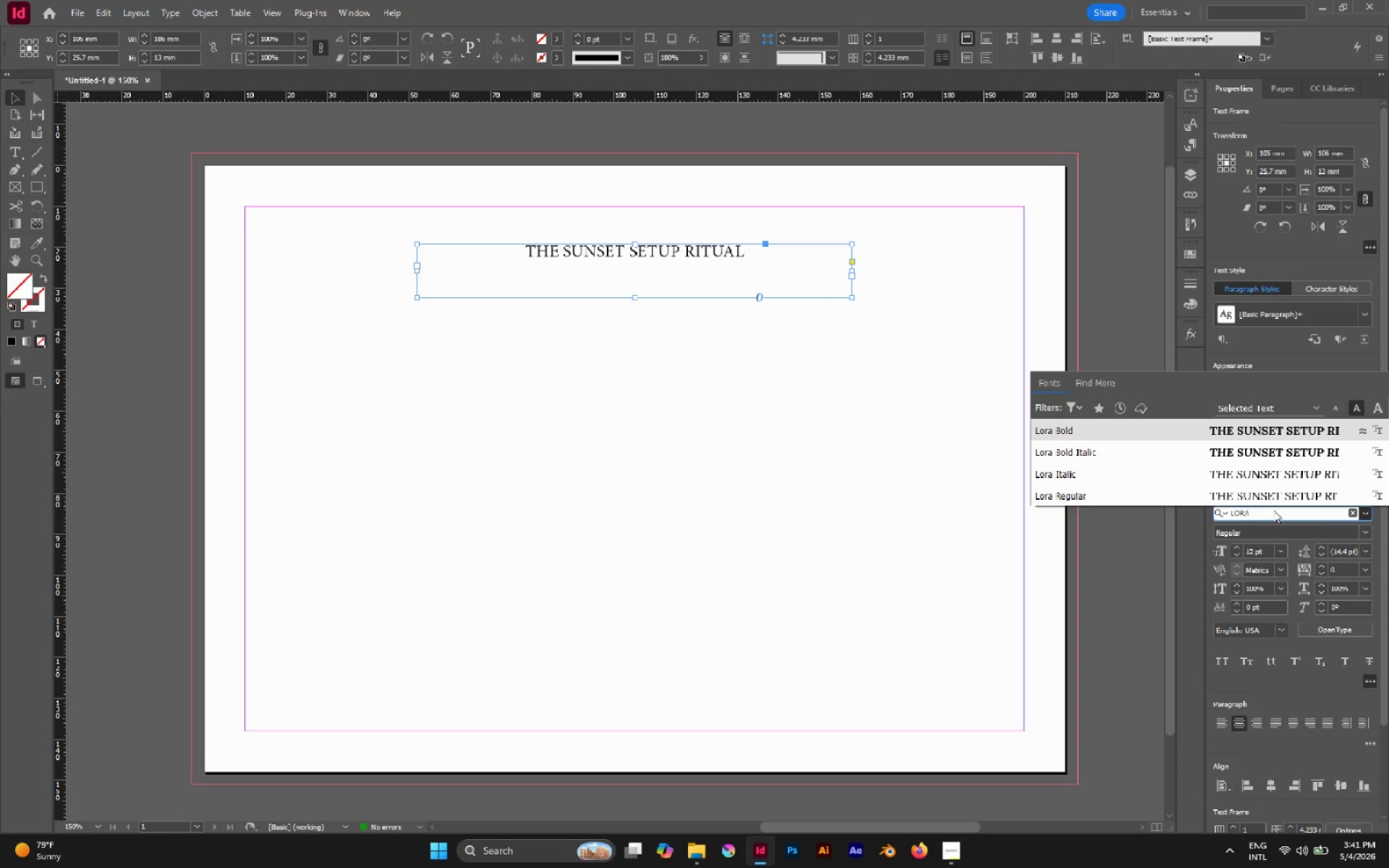 
key(Enter)
 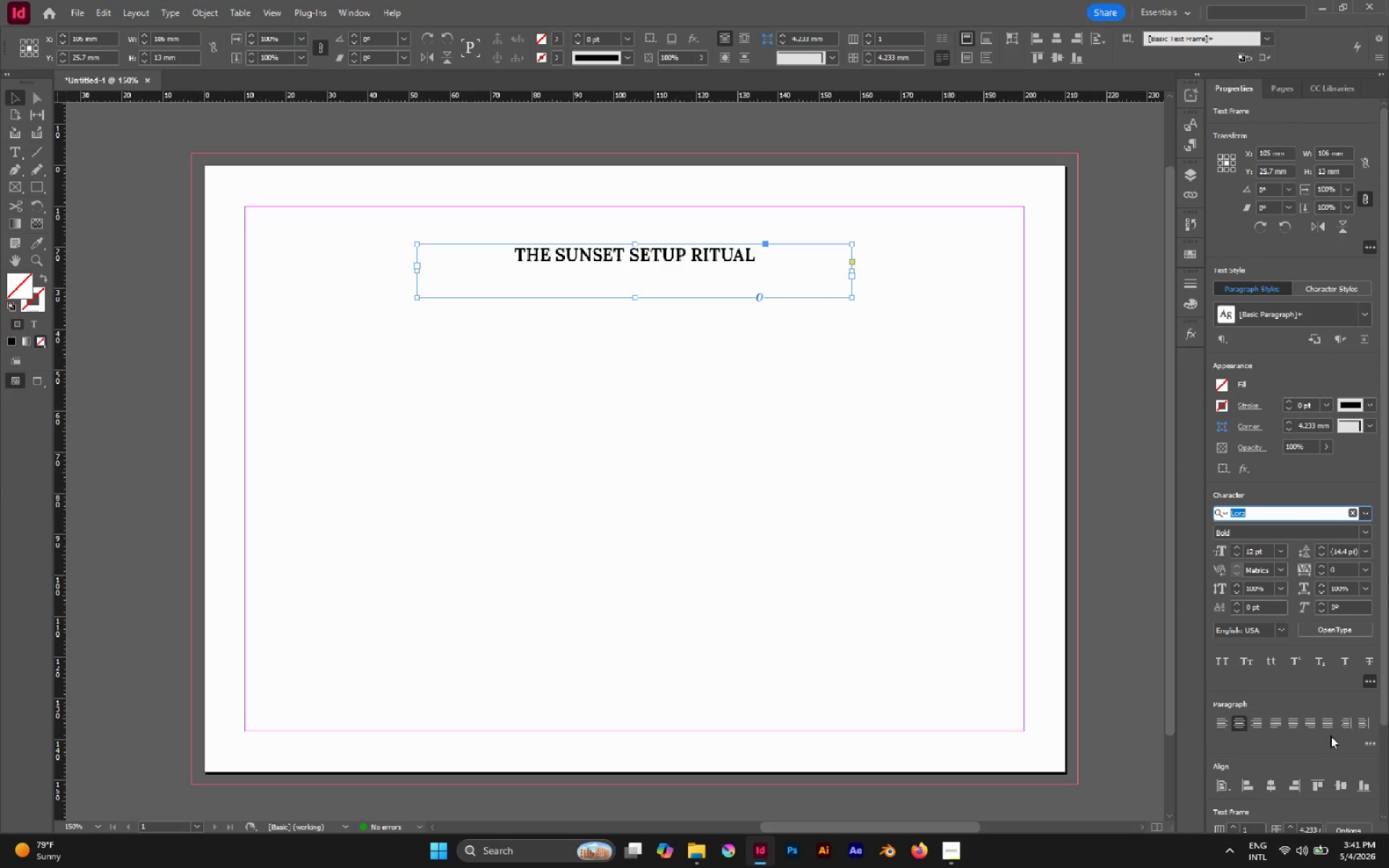 
wait(7.88)
 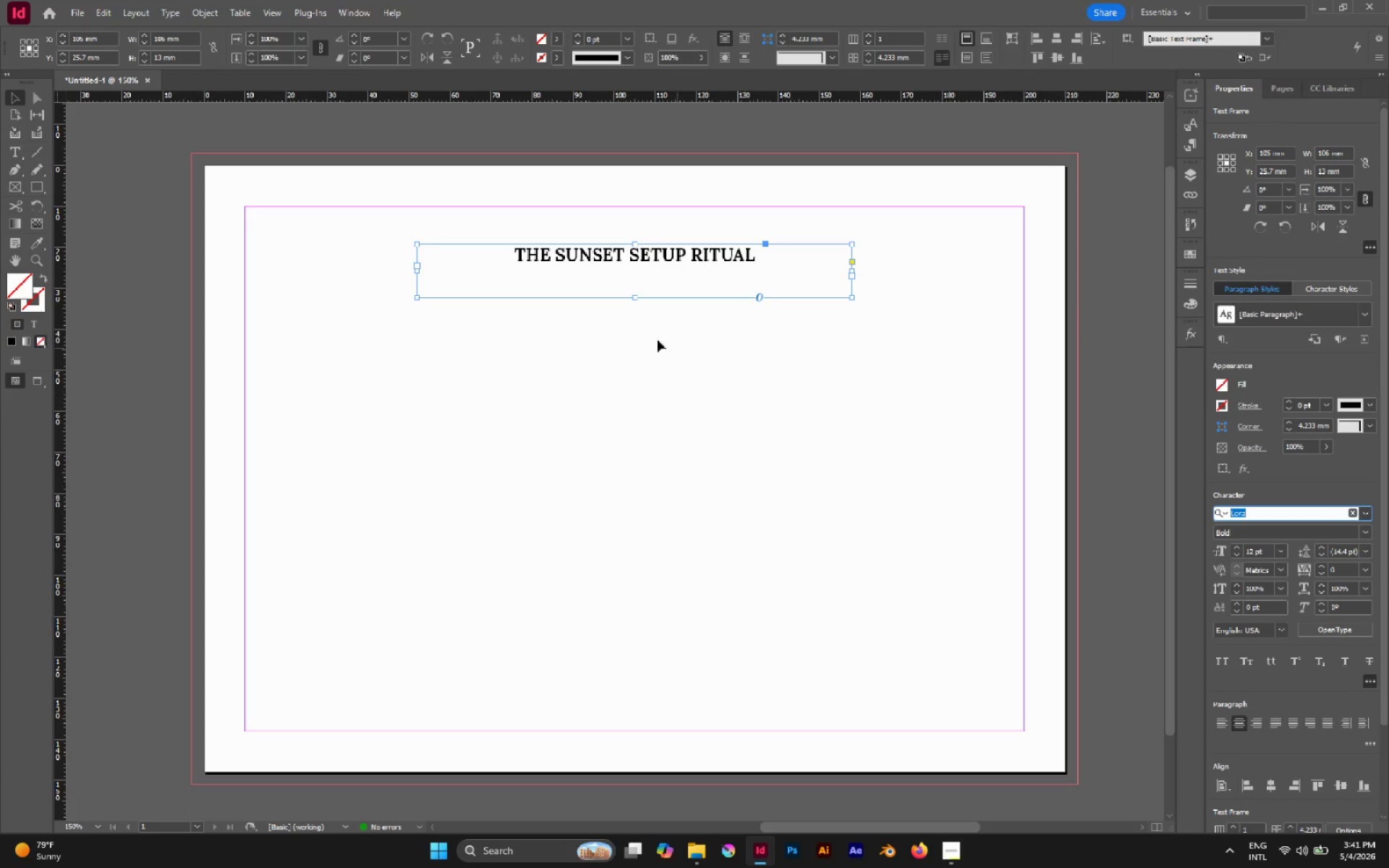 
double_click([1233, 548])
 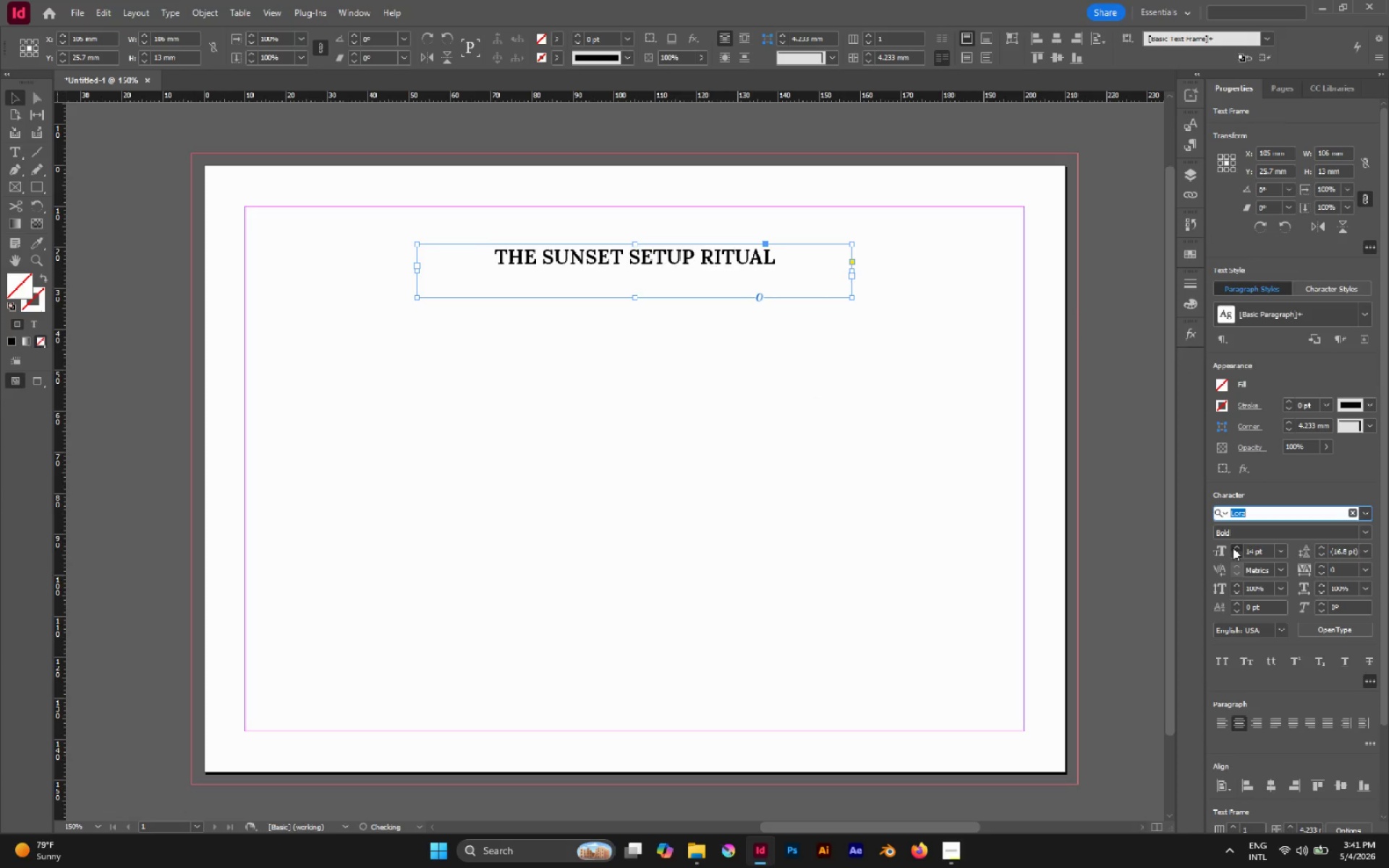 
triple_click([1233, 548])
 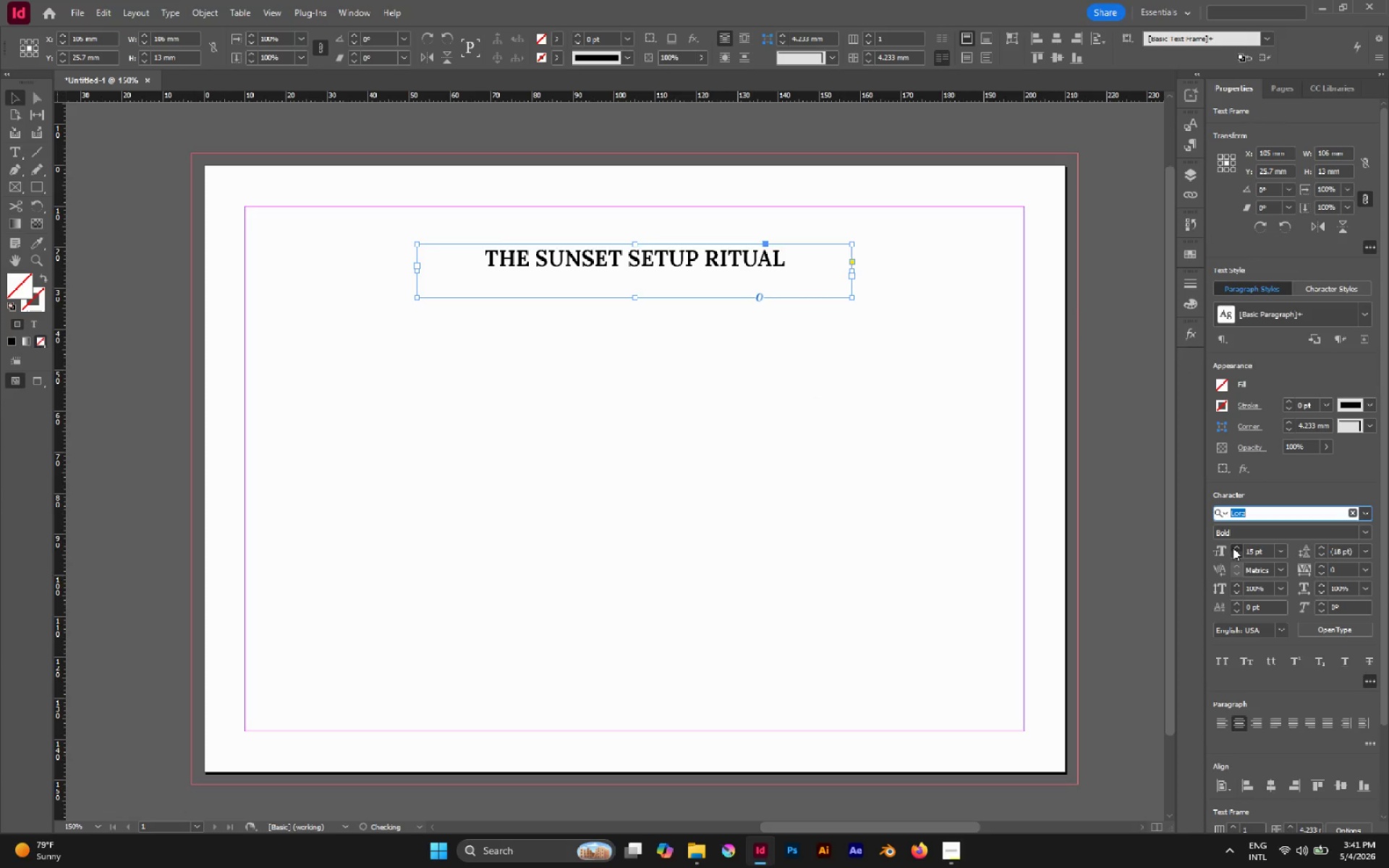 
triple_click([1233, 548])
 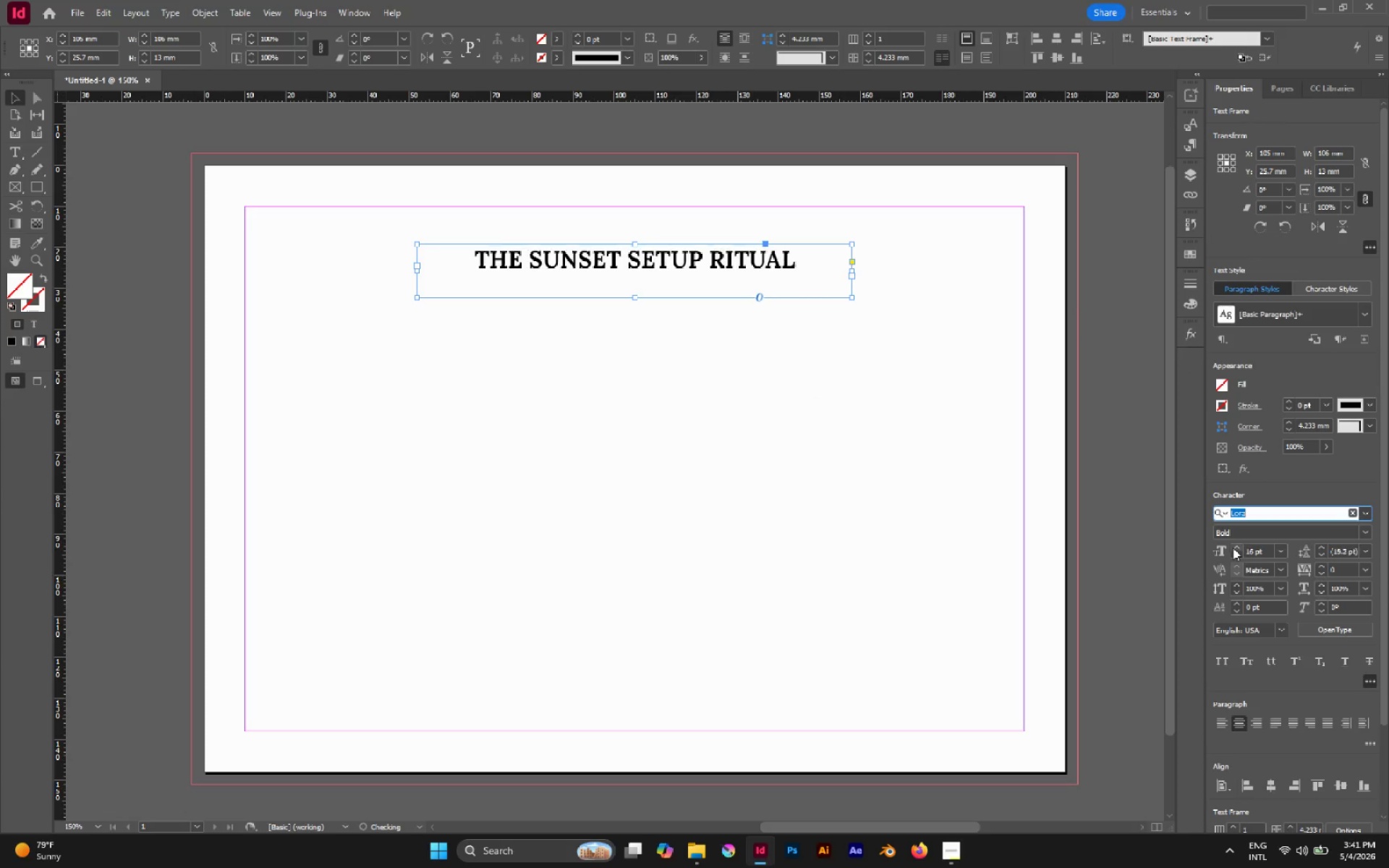 
triple_click([1233, 548])
 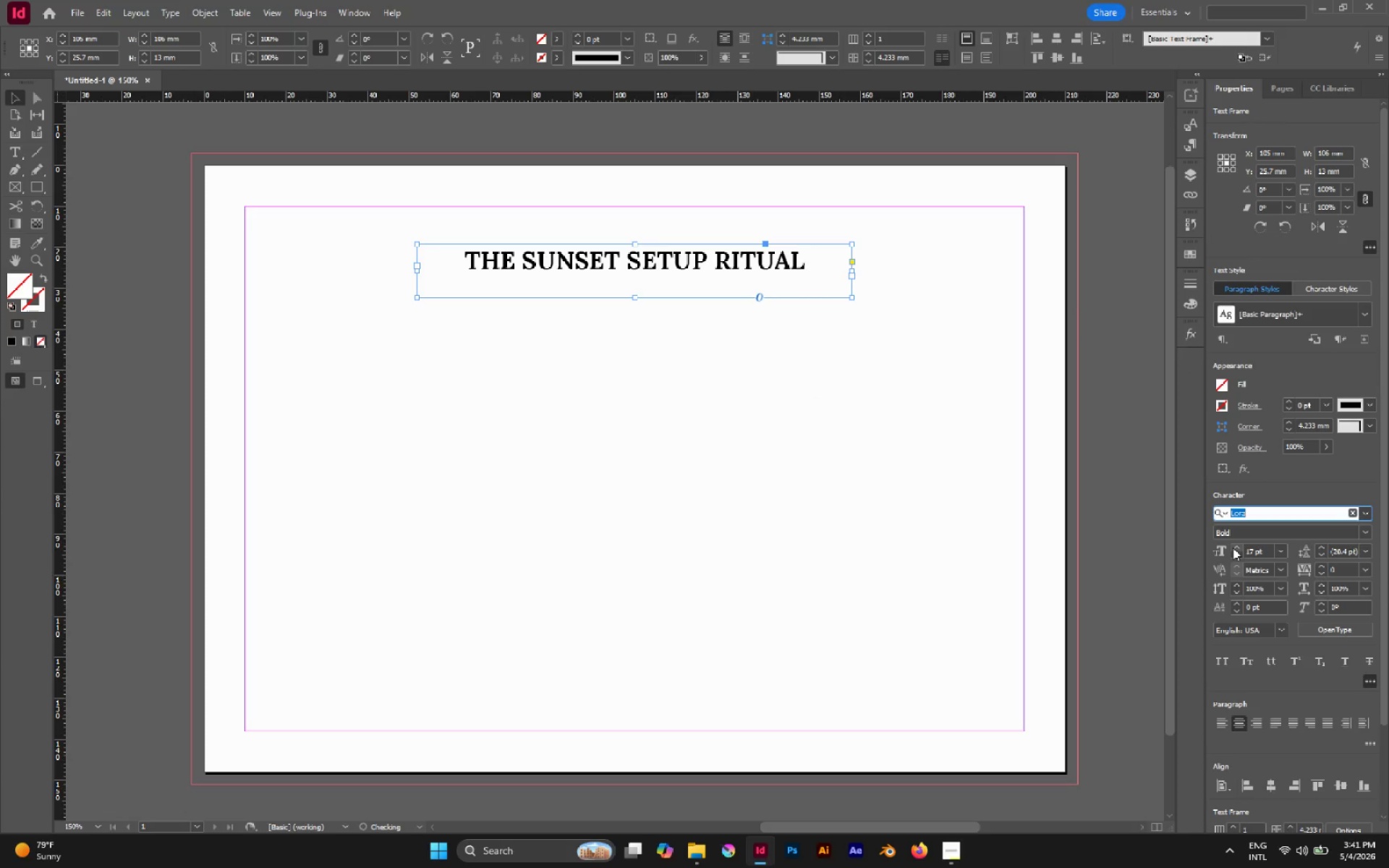 
triple_click([1233, 548])
 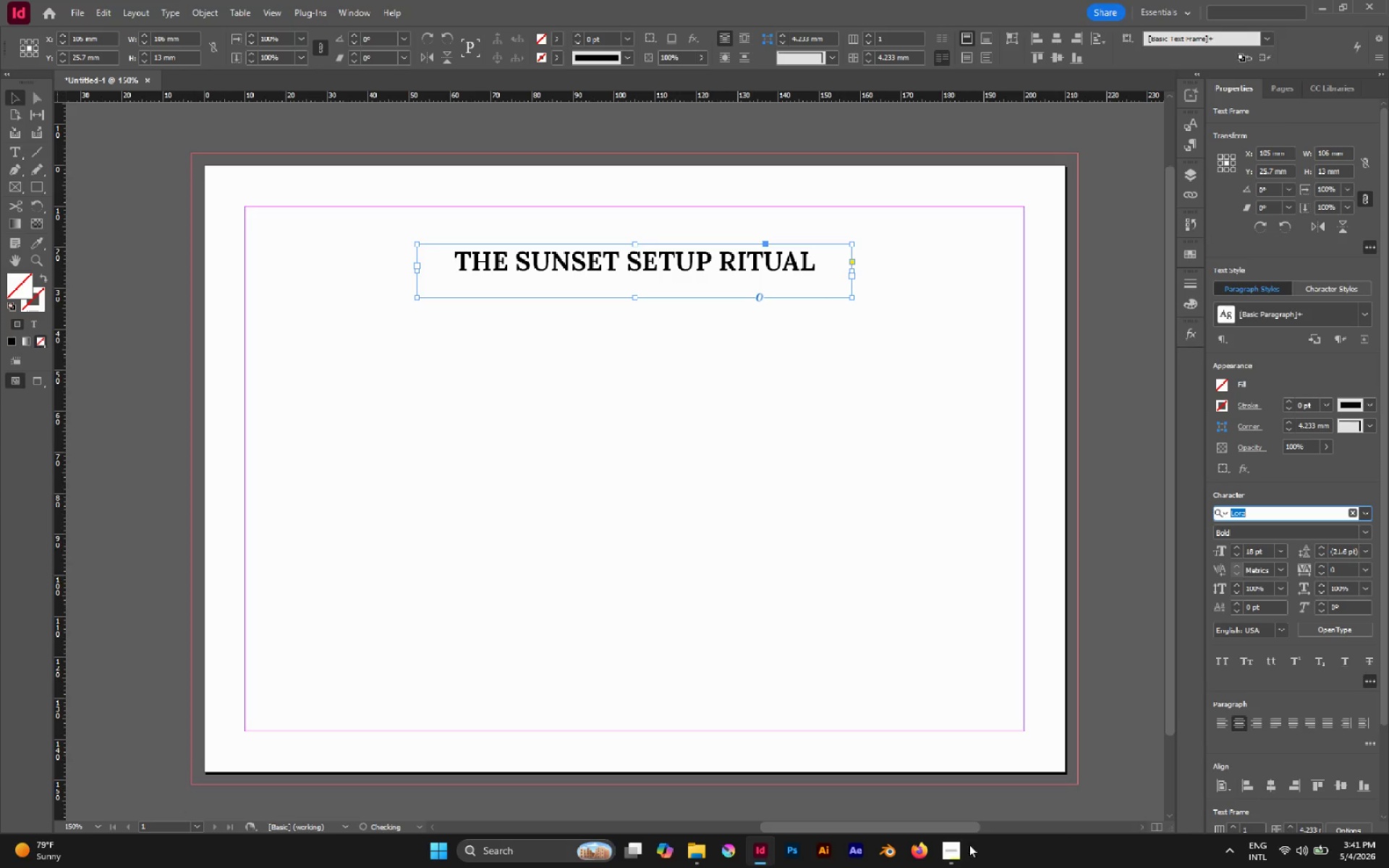 
left_click([951, 849])